 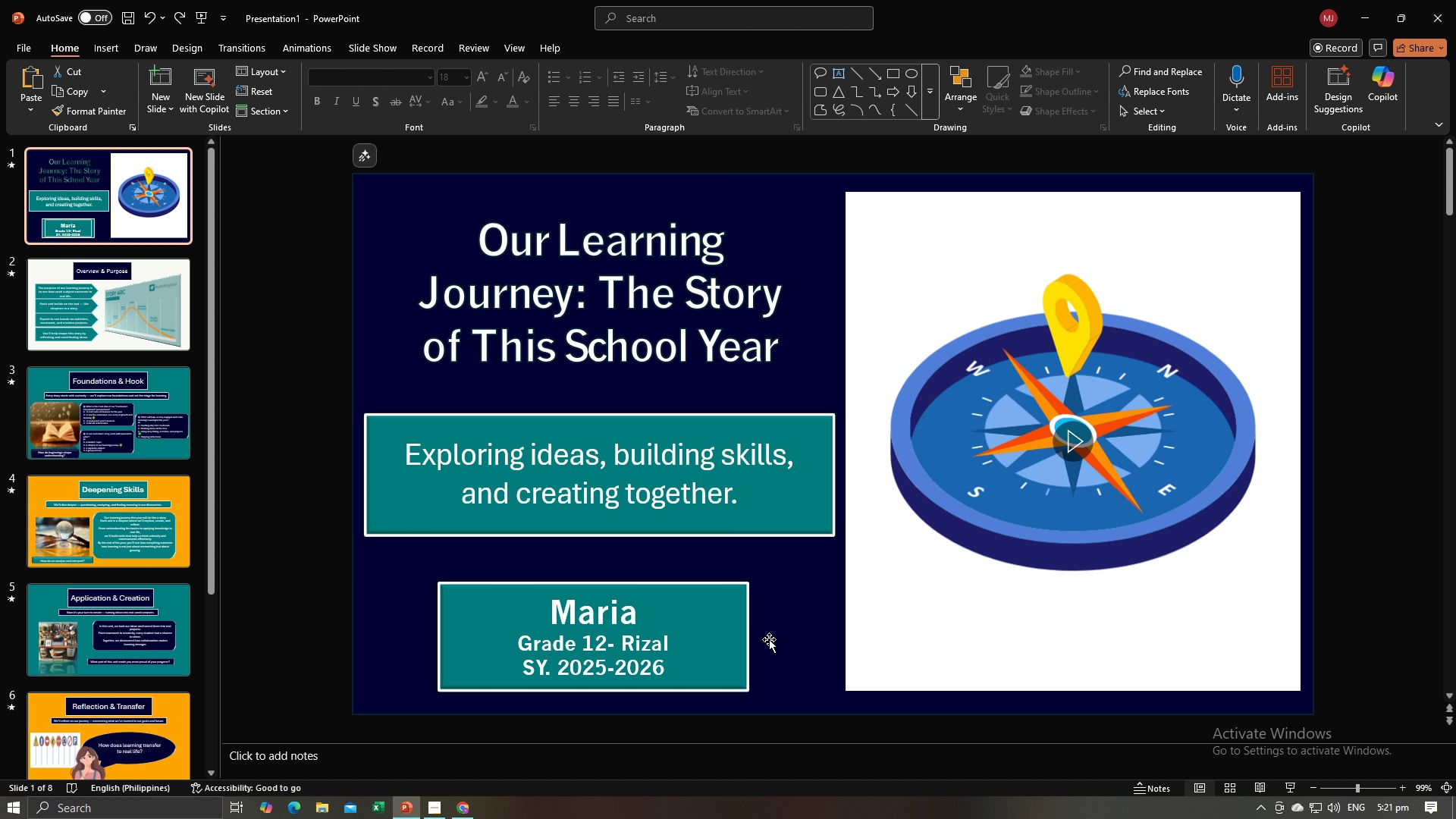 
left_click([1292, 792])
 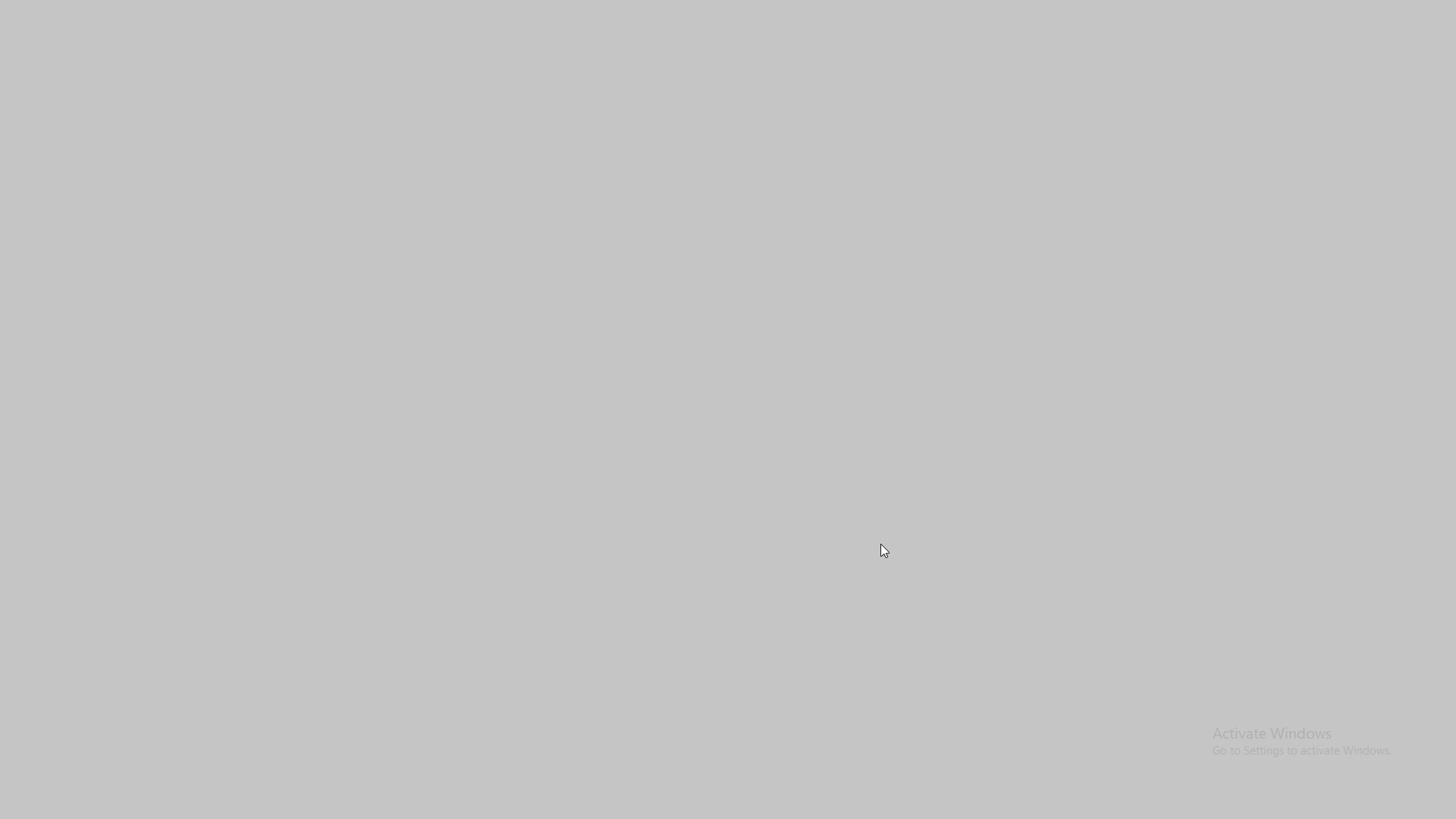 
key(ArrowRight)
 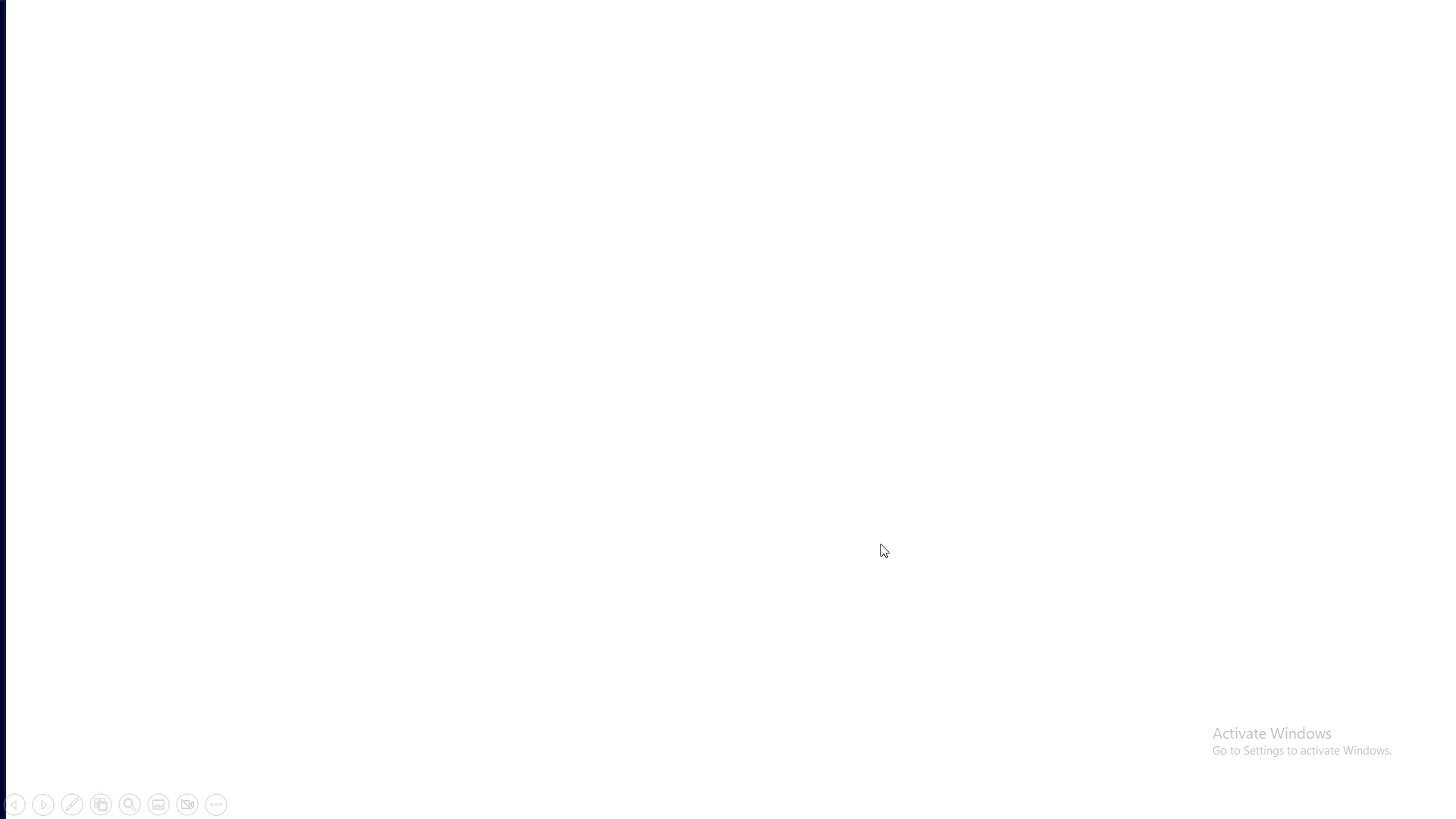 
key(ArrowRight)
 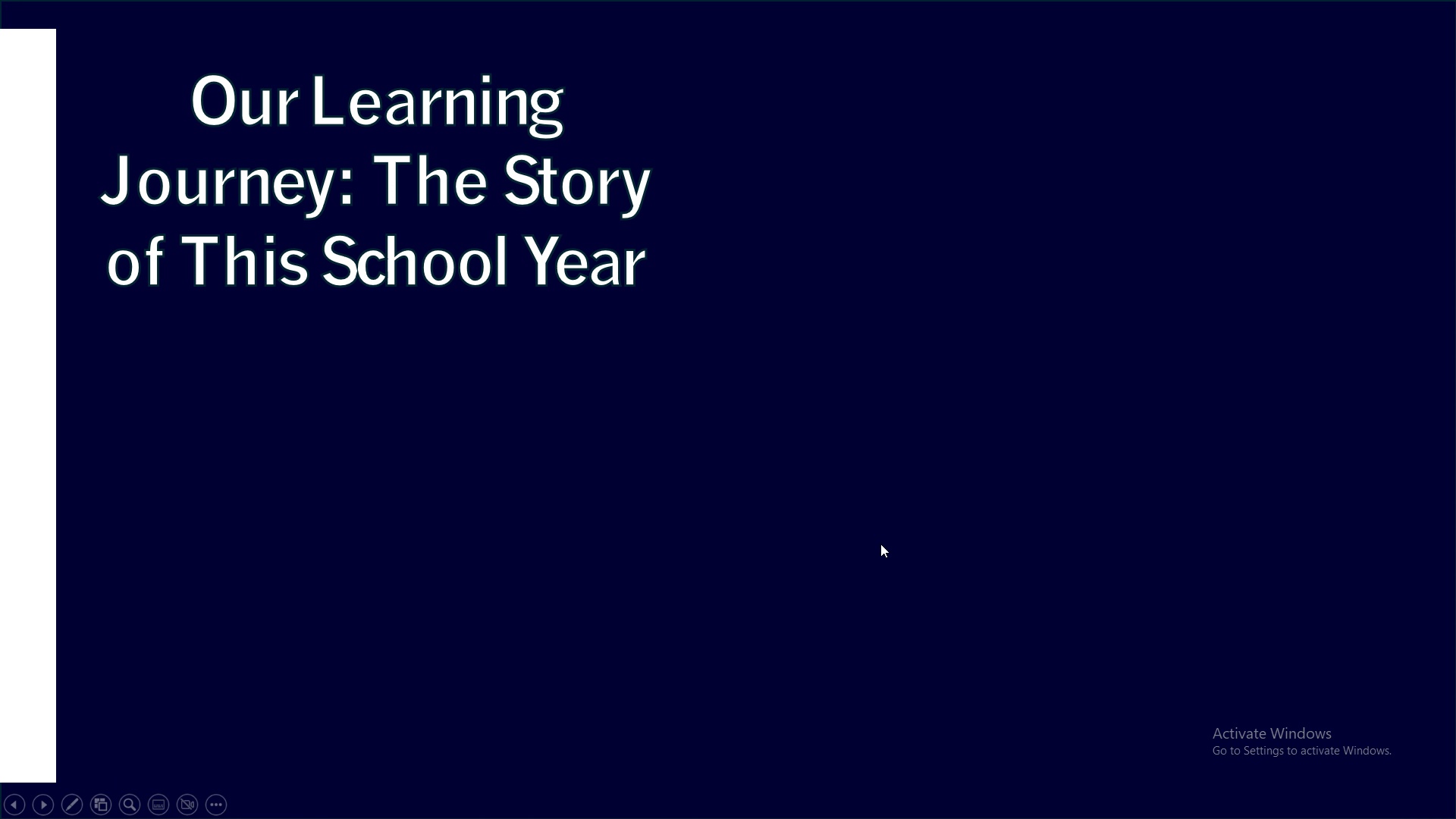 
key(ArrowRight)
 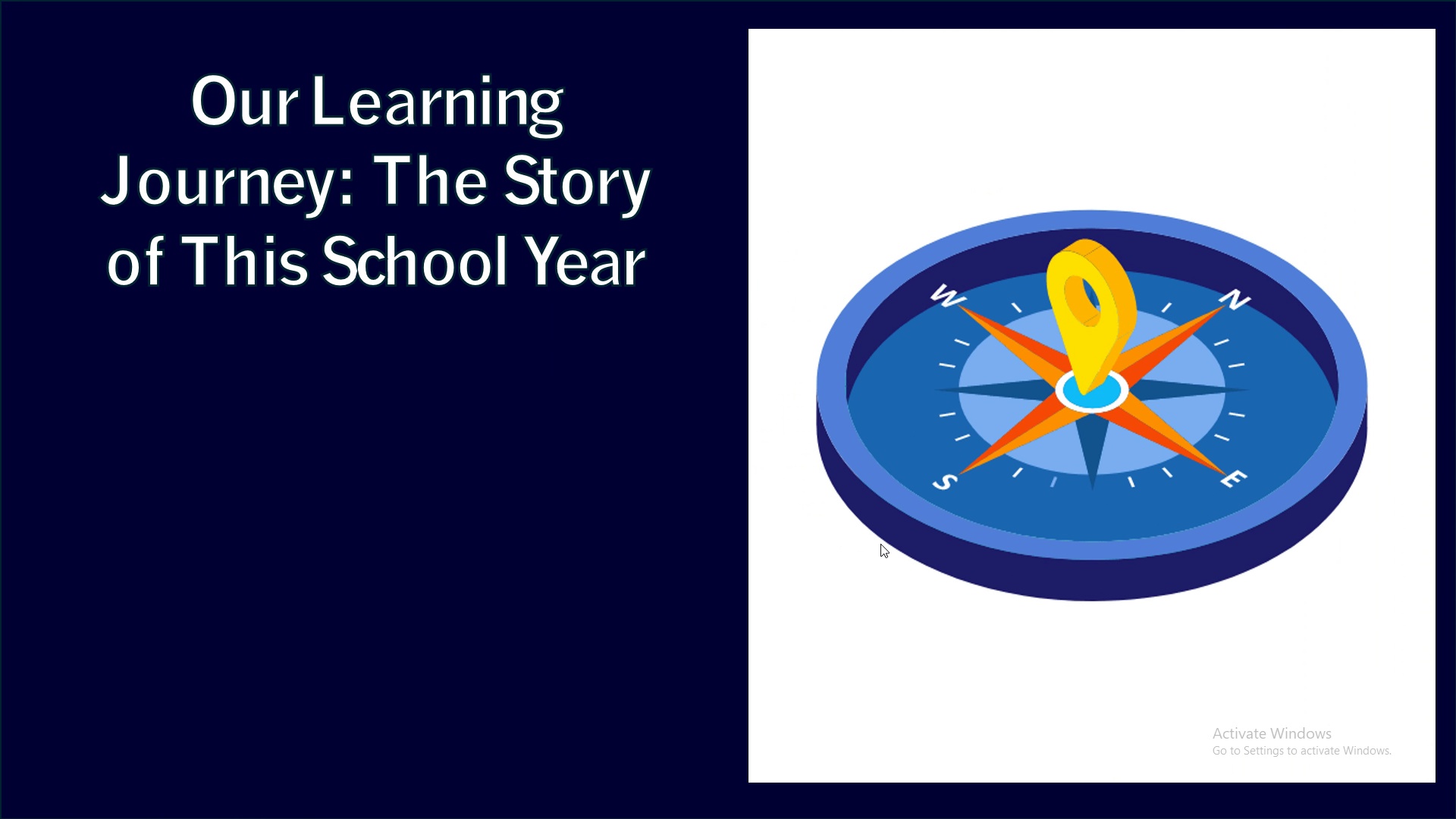 
key(ArrowRight)
 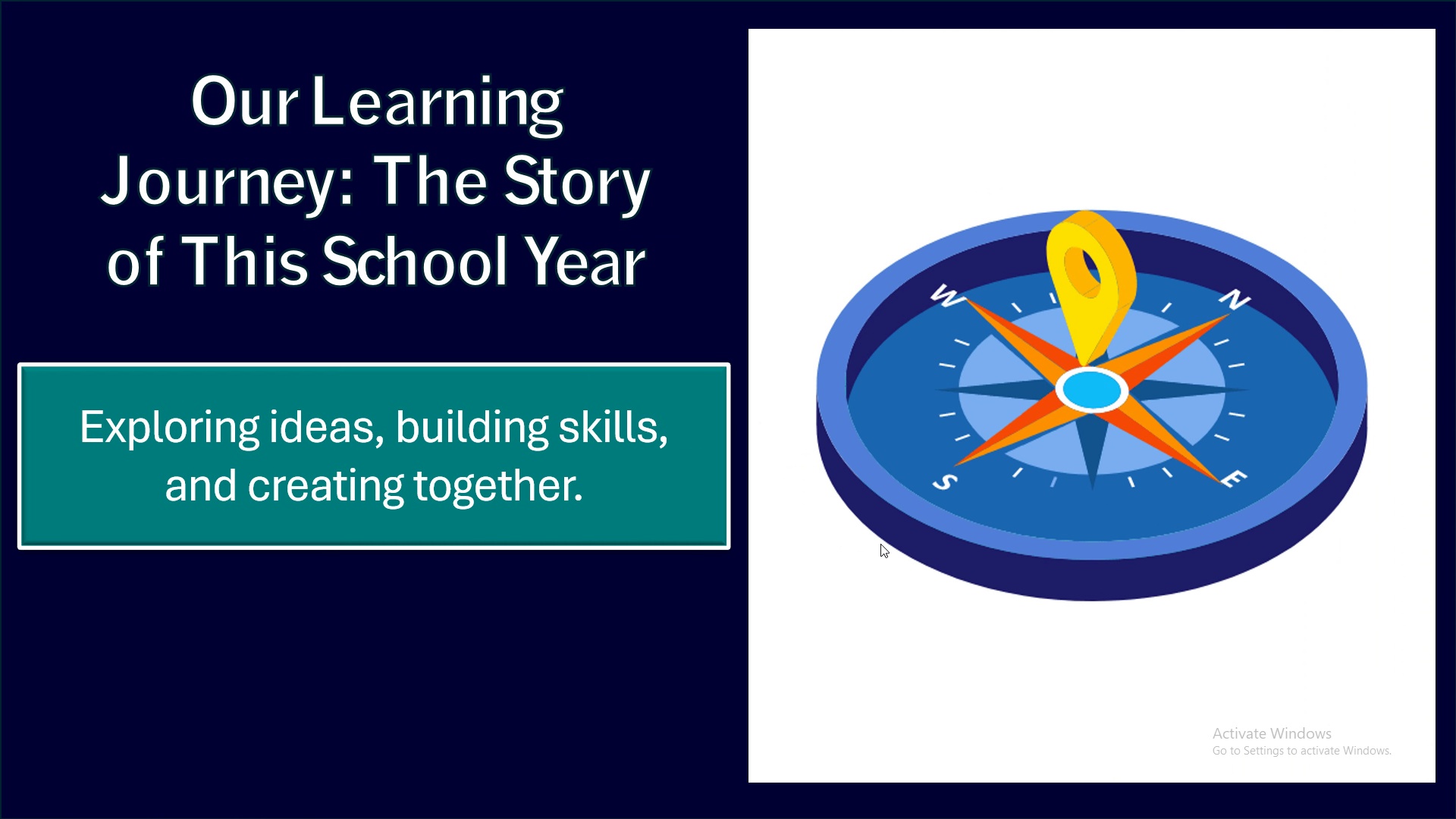 
key(ArrowRight)
 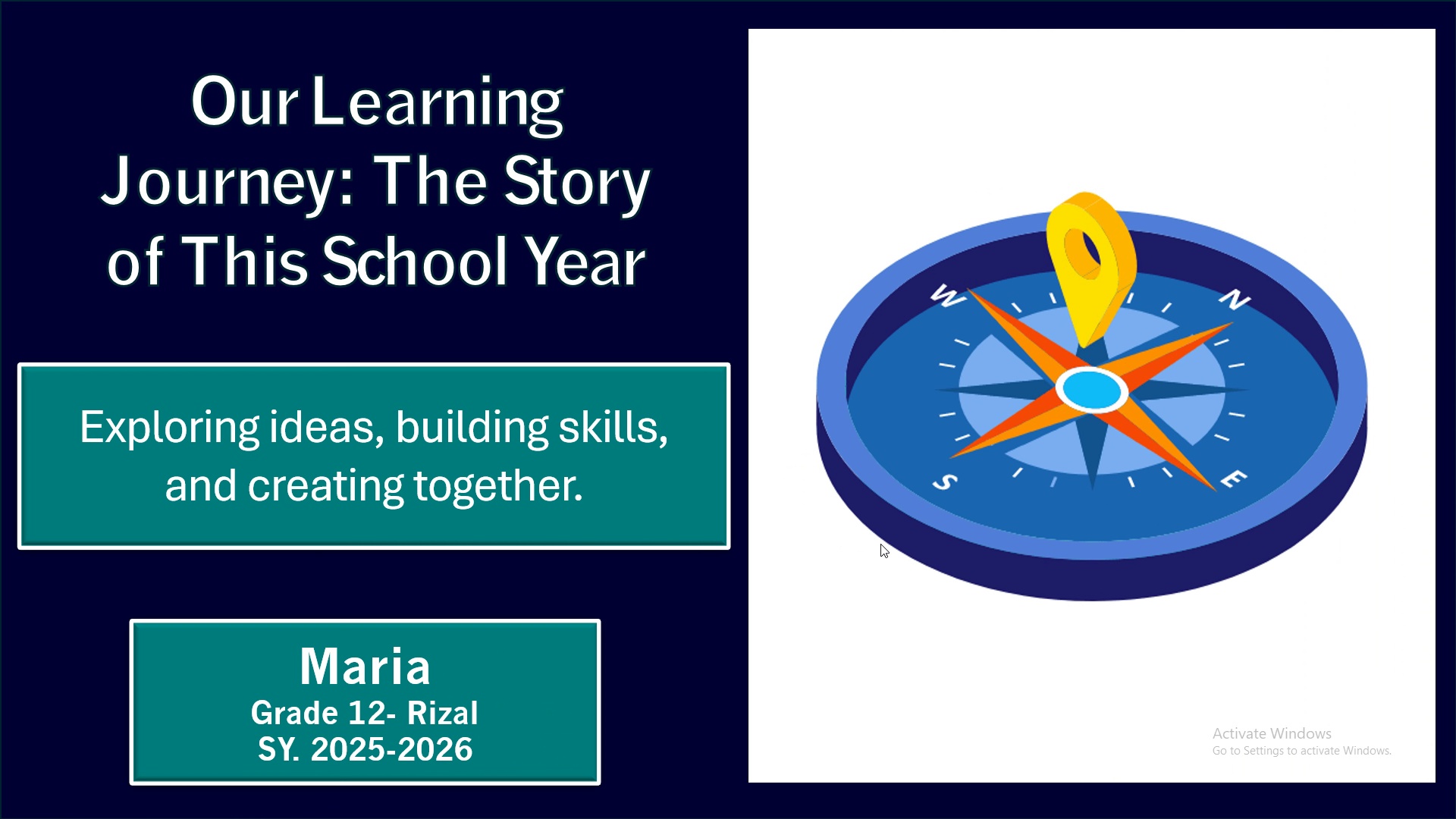 
key(ArrowRight)
 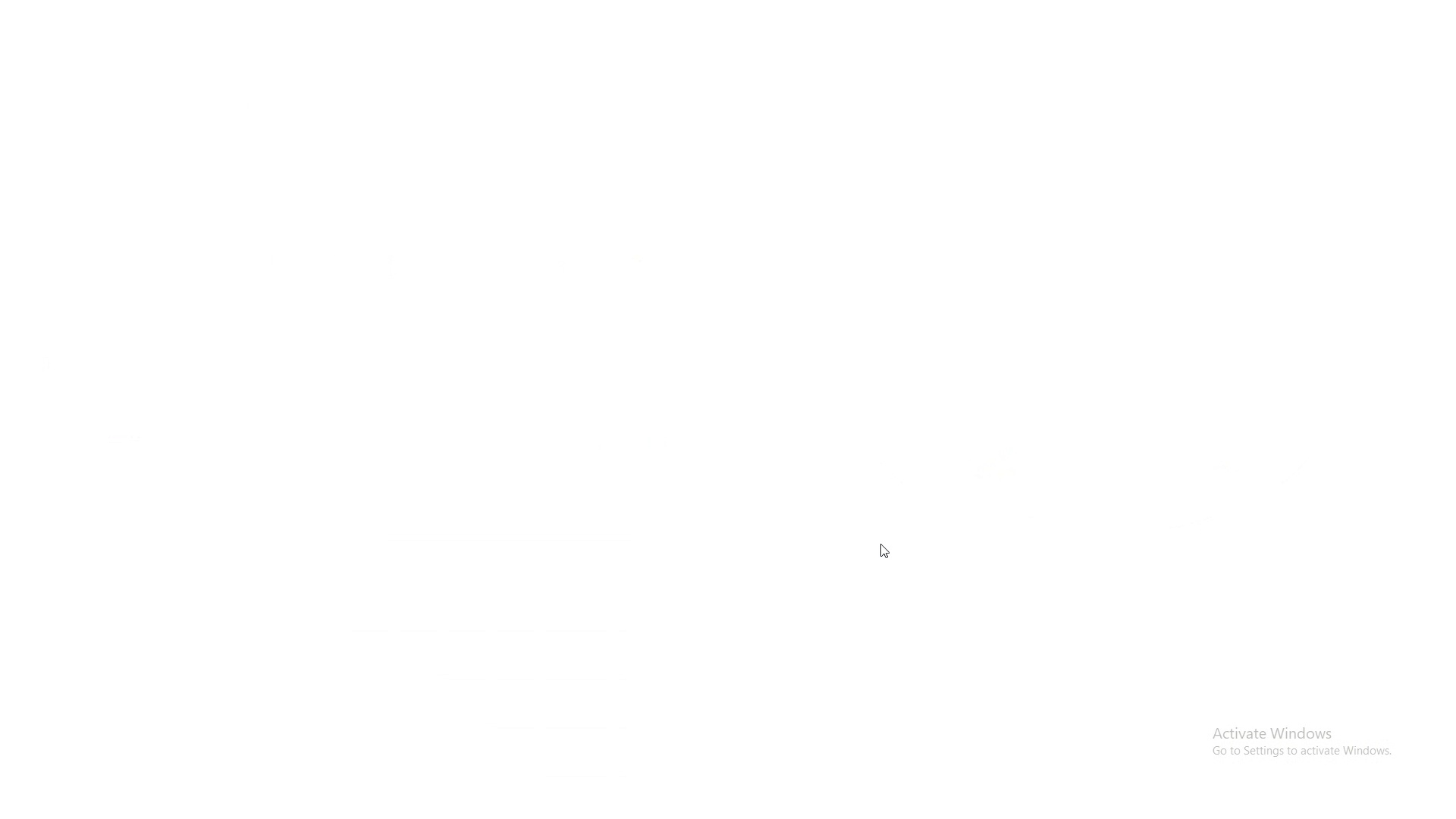 
key(ArrowRight)
 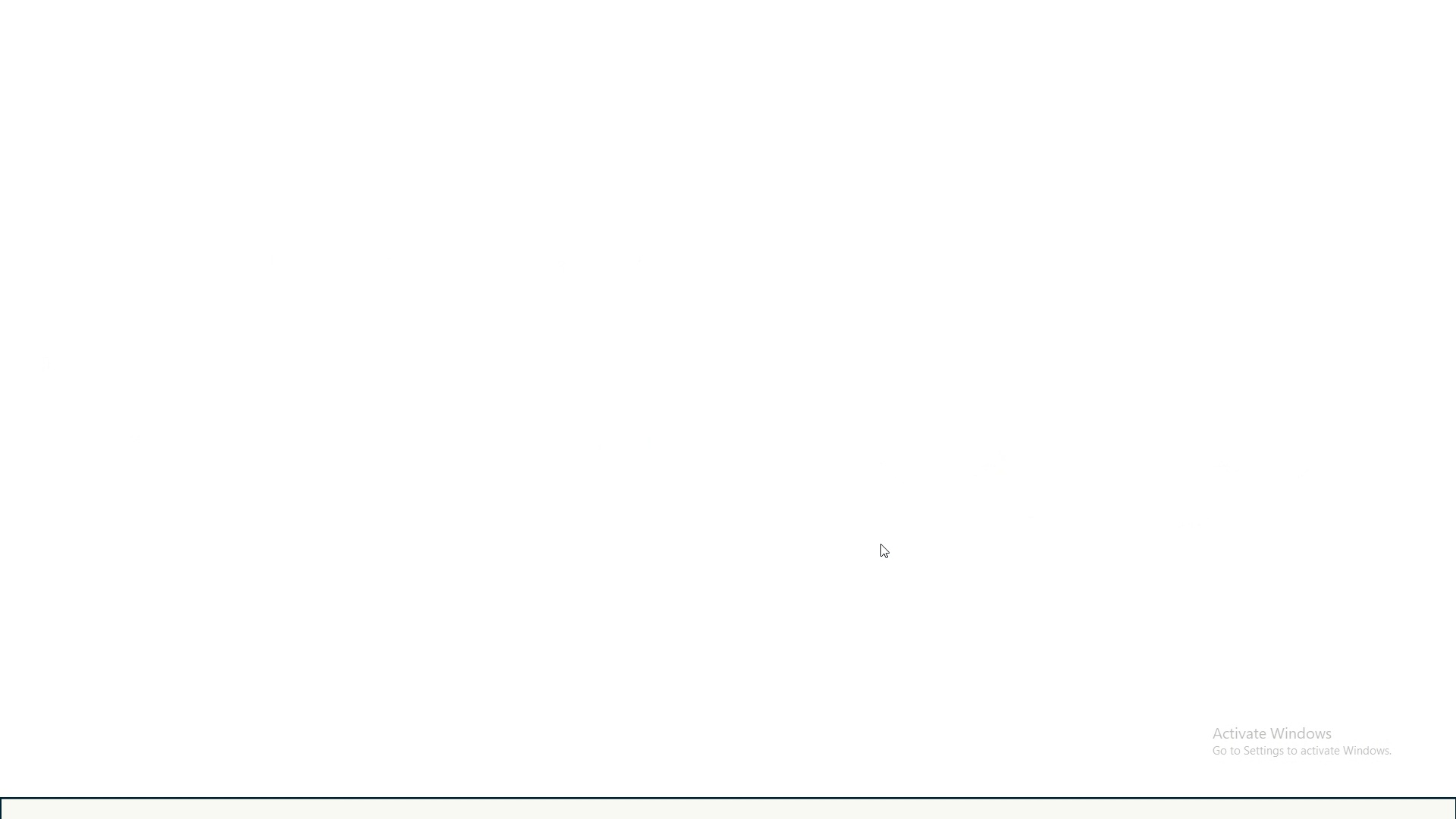 
key(ArrowRight)
 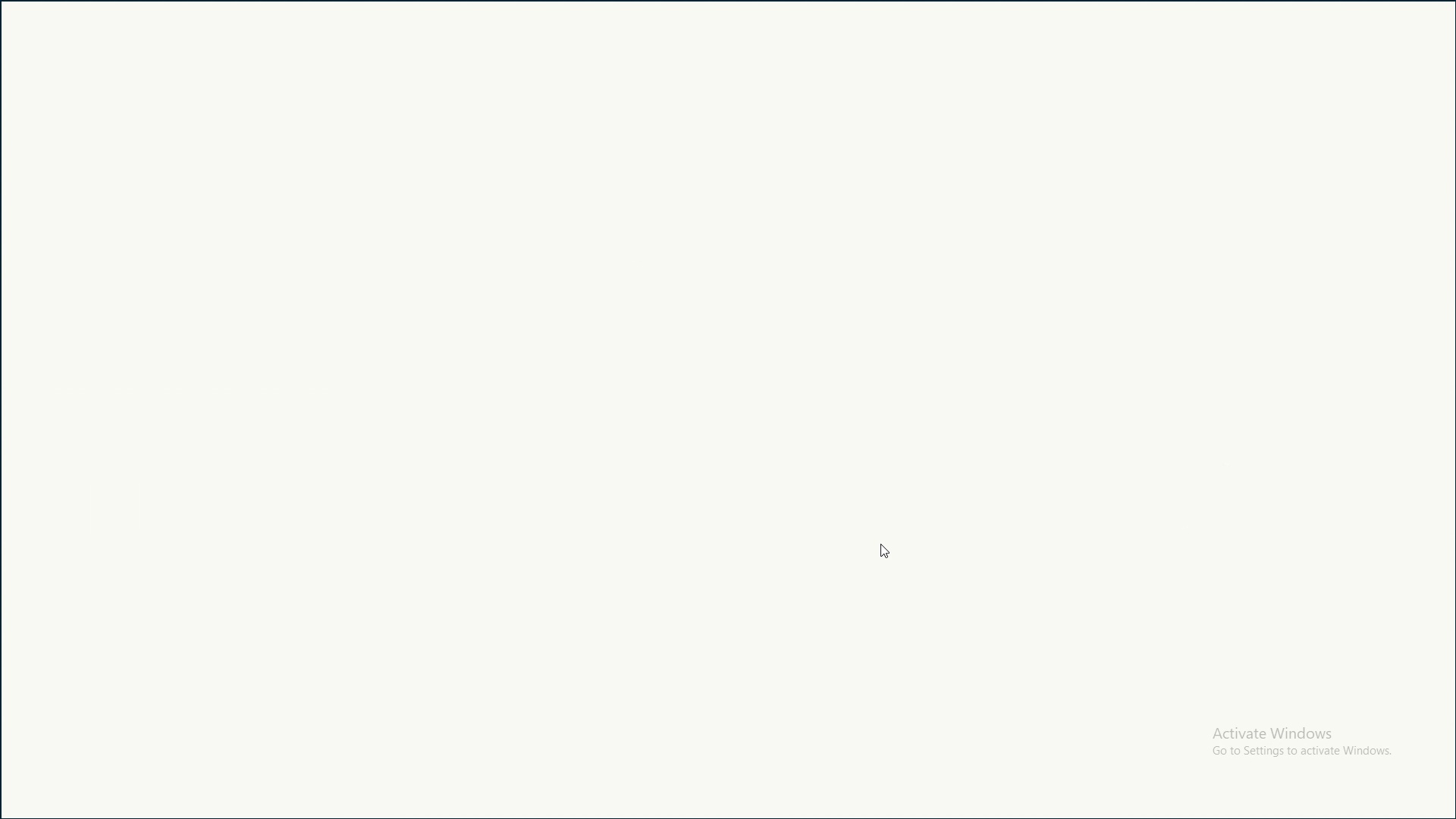 
key(ArrowRight)
 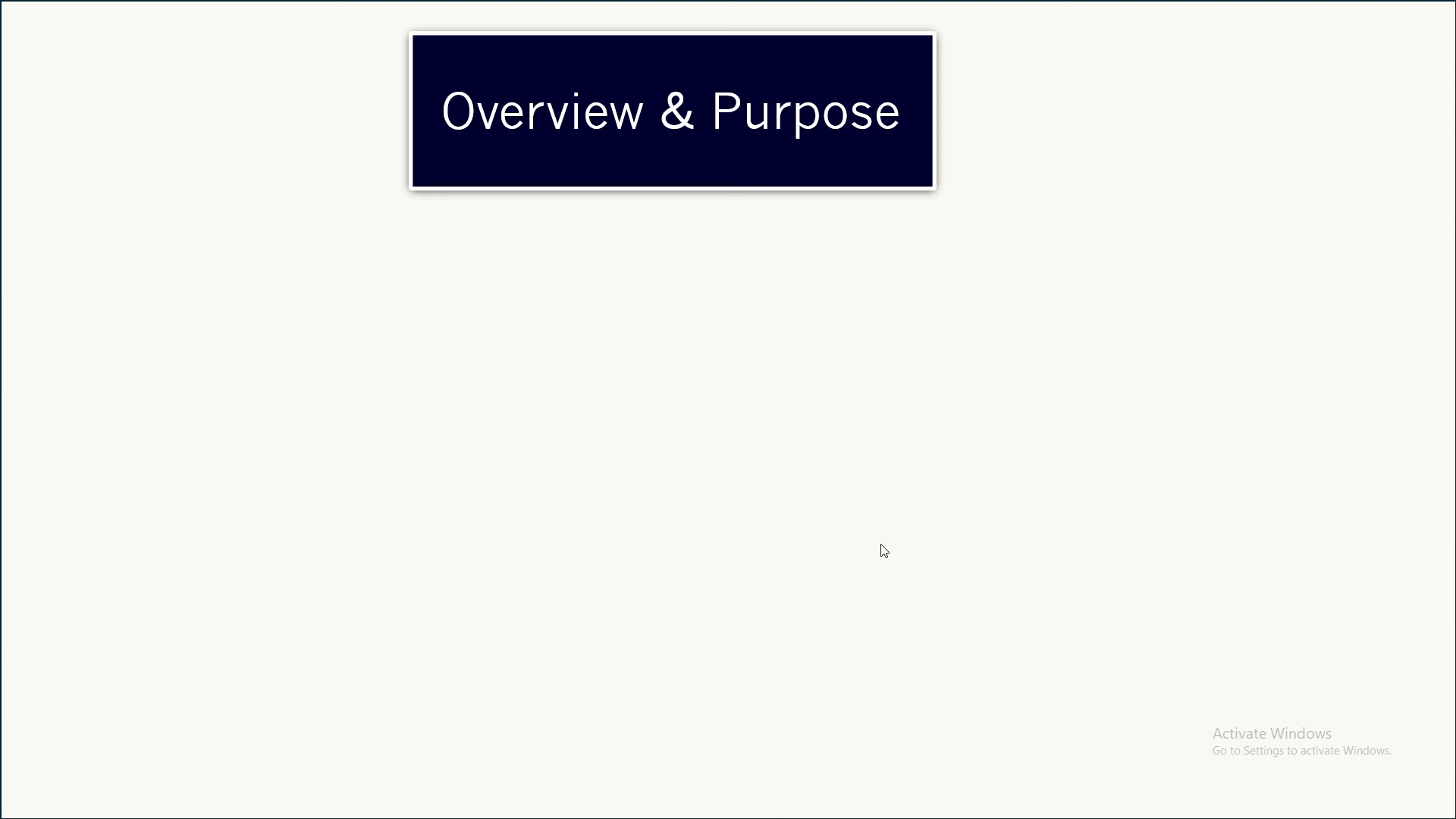 
key(ArrowRight)
 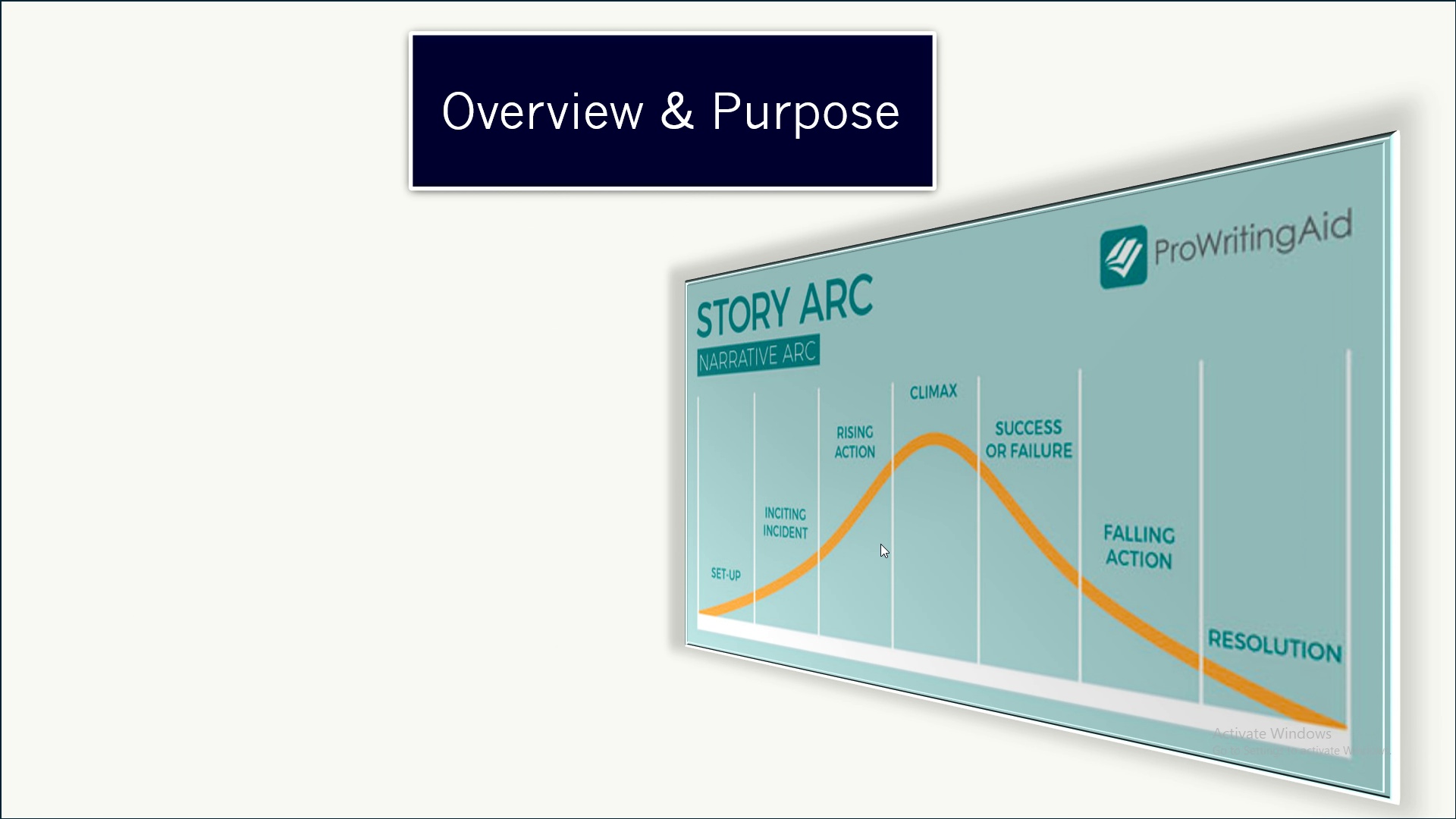 
key(ArrowRight)
 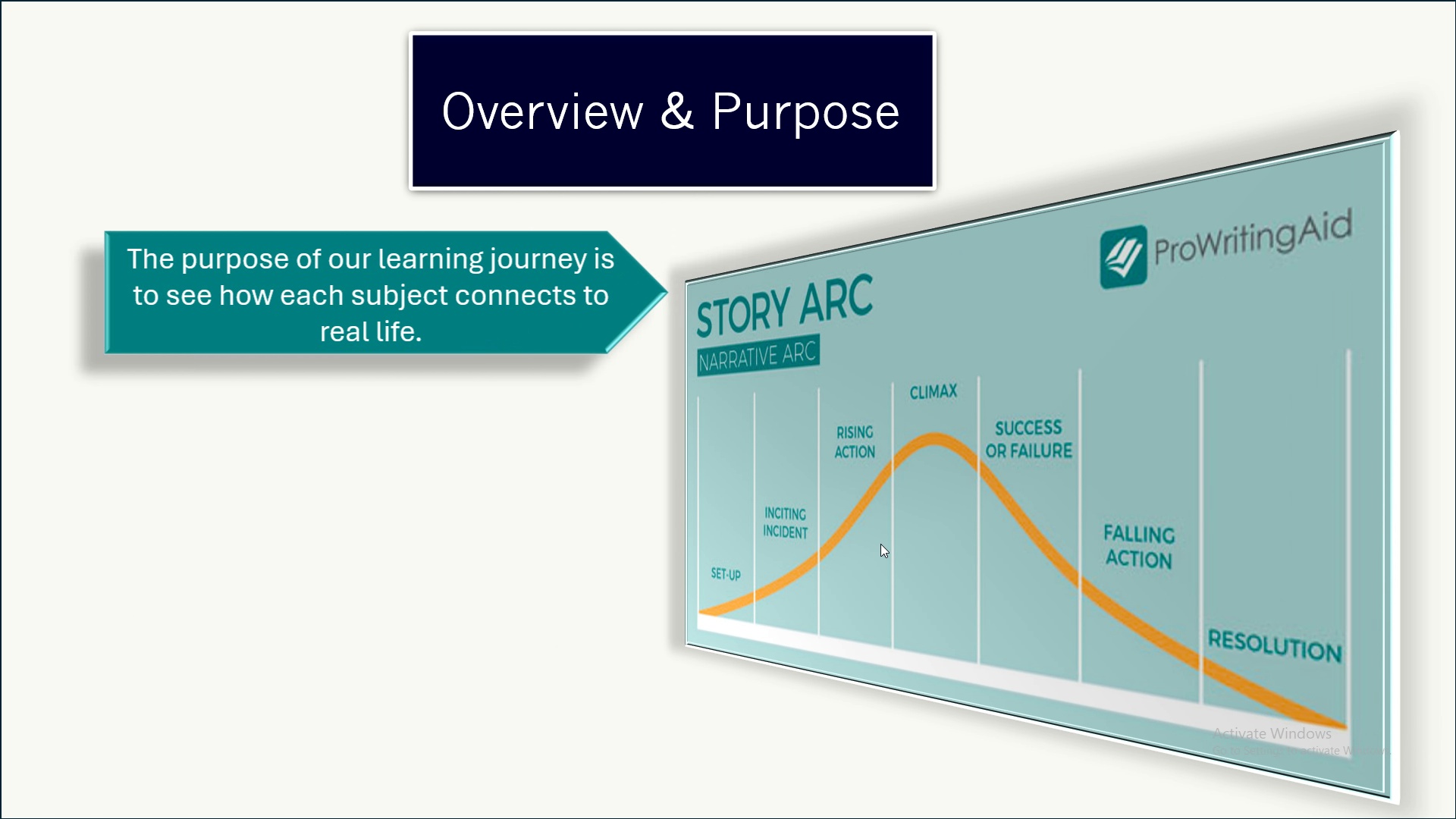 
key(ArrowRight)
 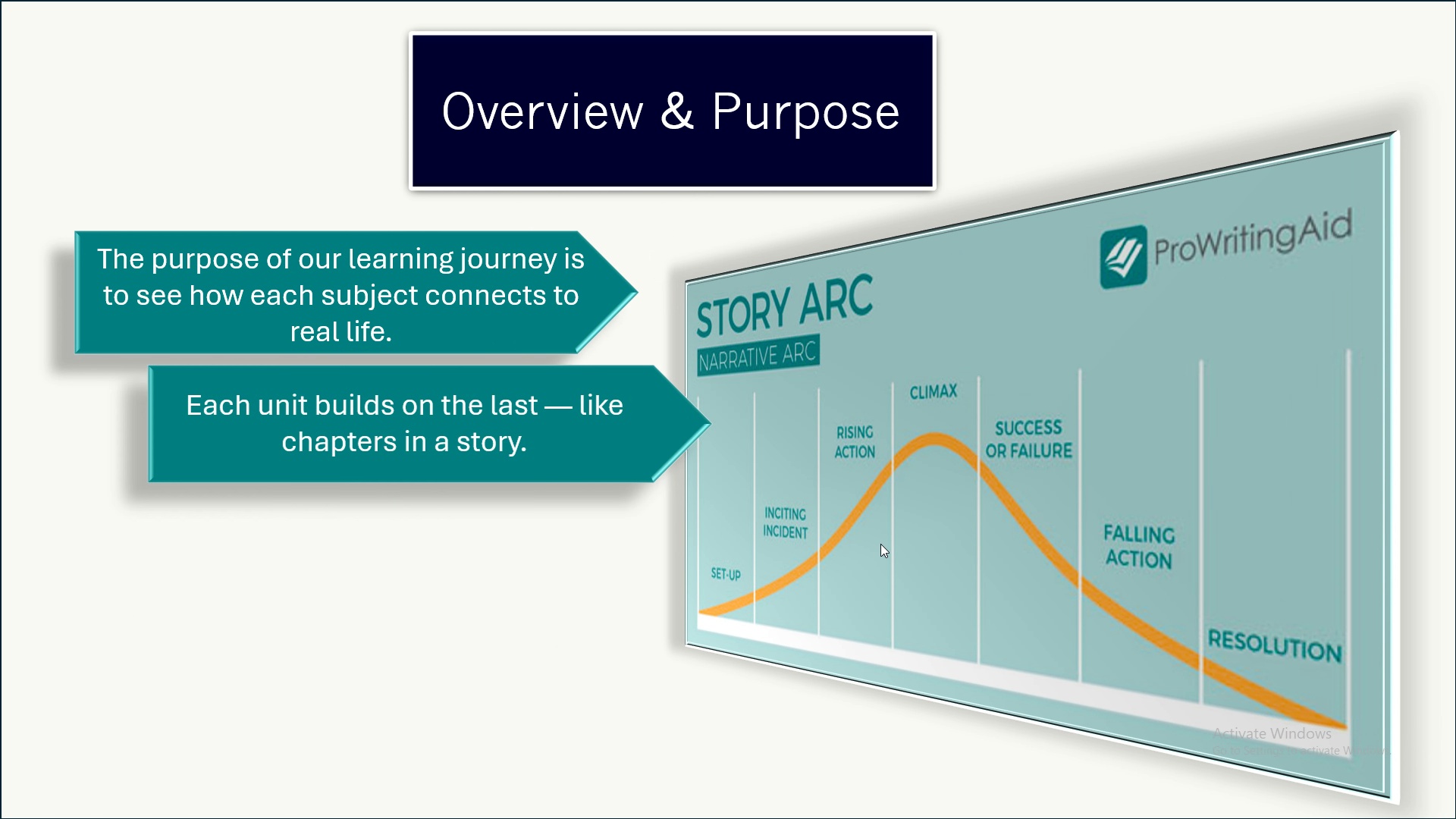 
key(ArrowRight)
 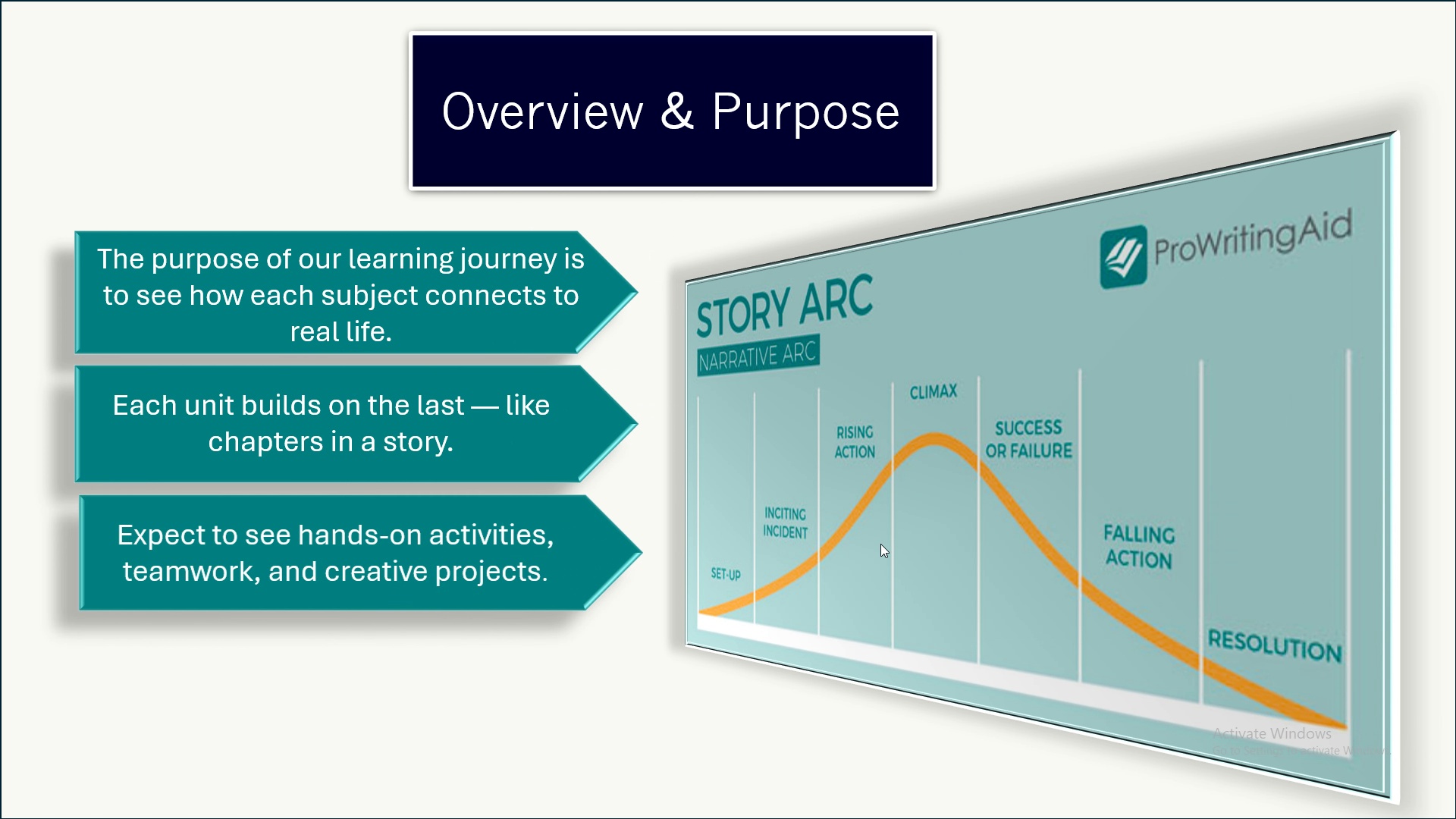 
key(ArrowRight)
 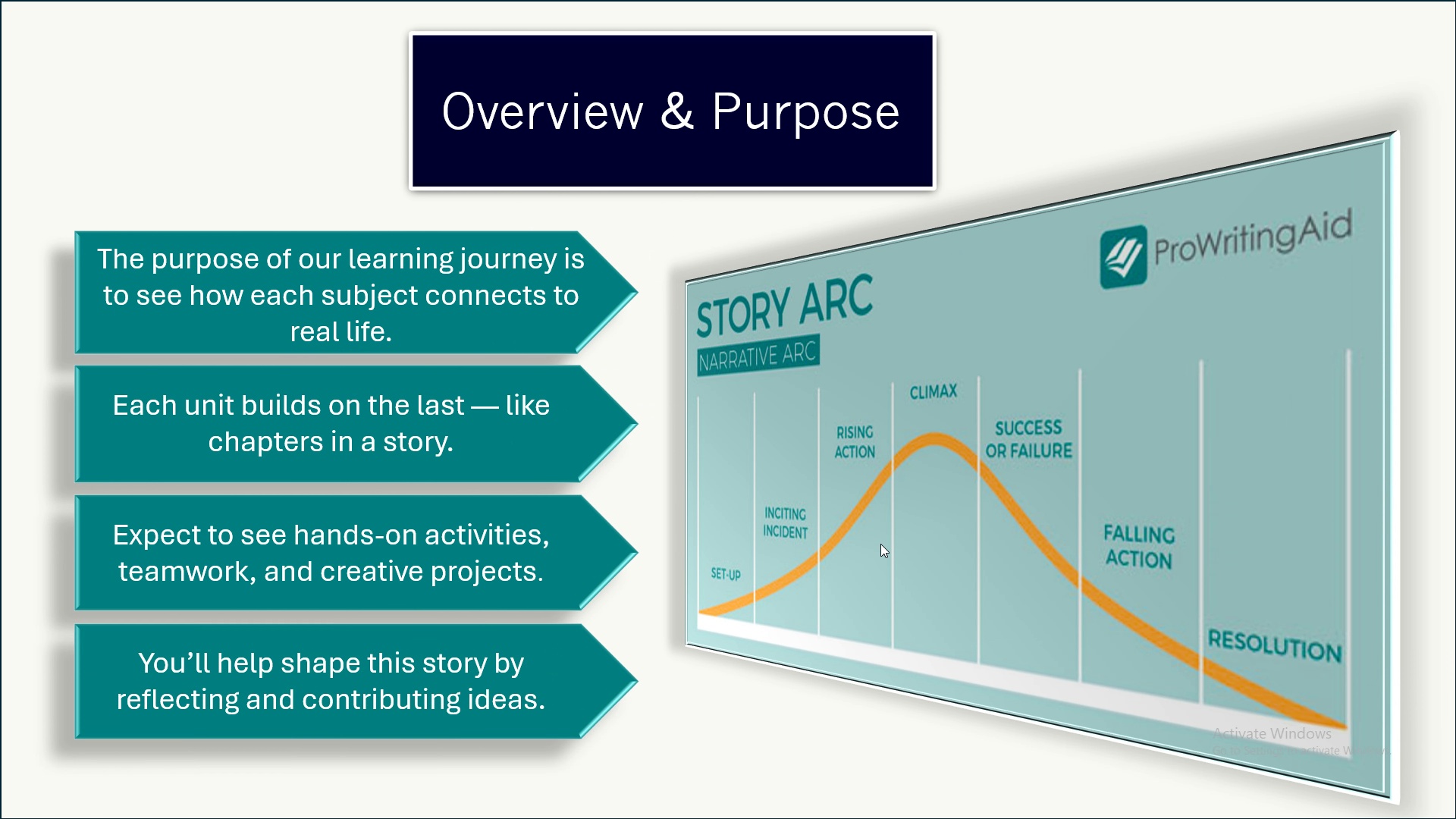 
key(ArrowRight)
 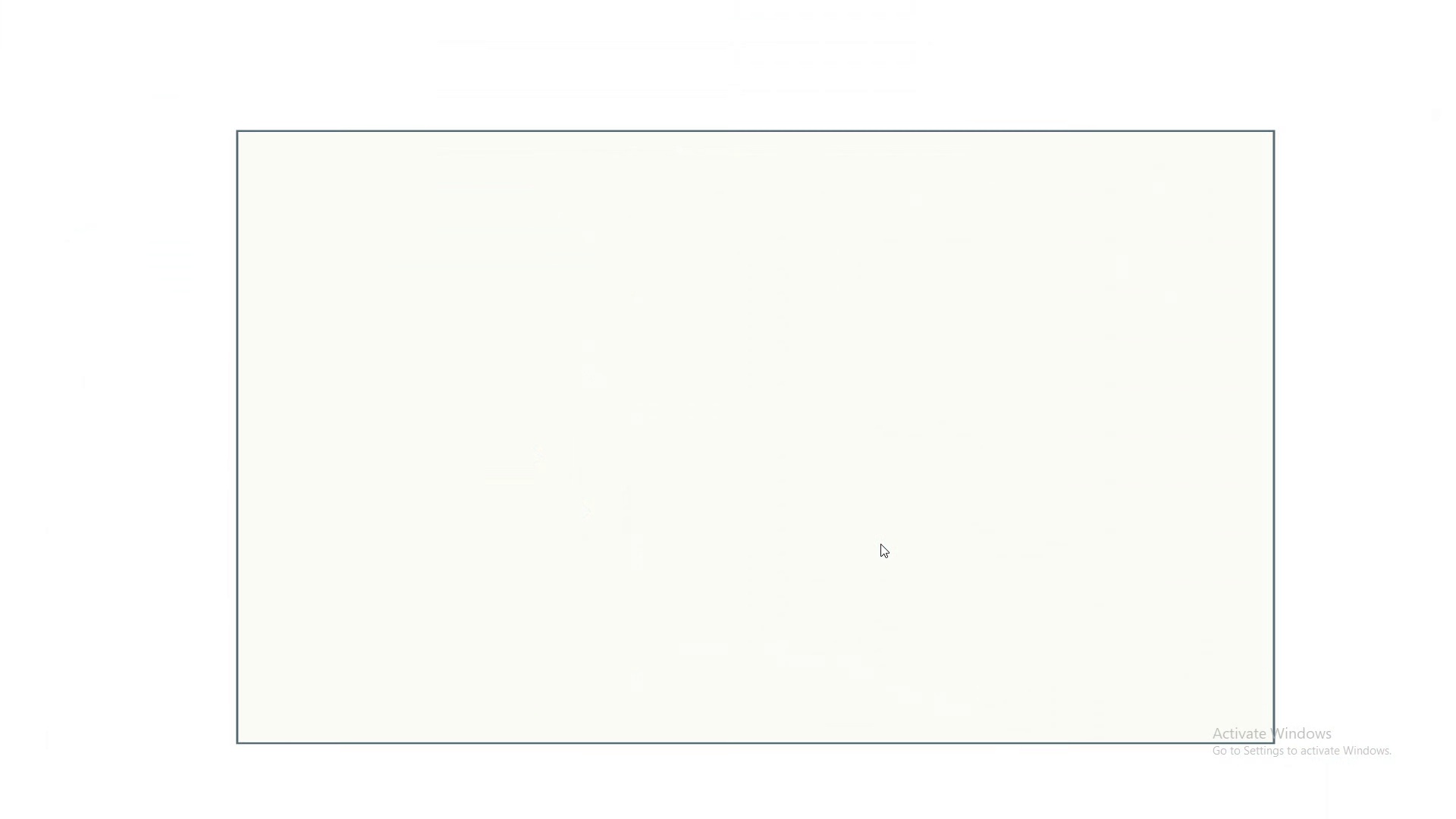 
key(ArrowRight)
 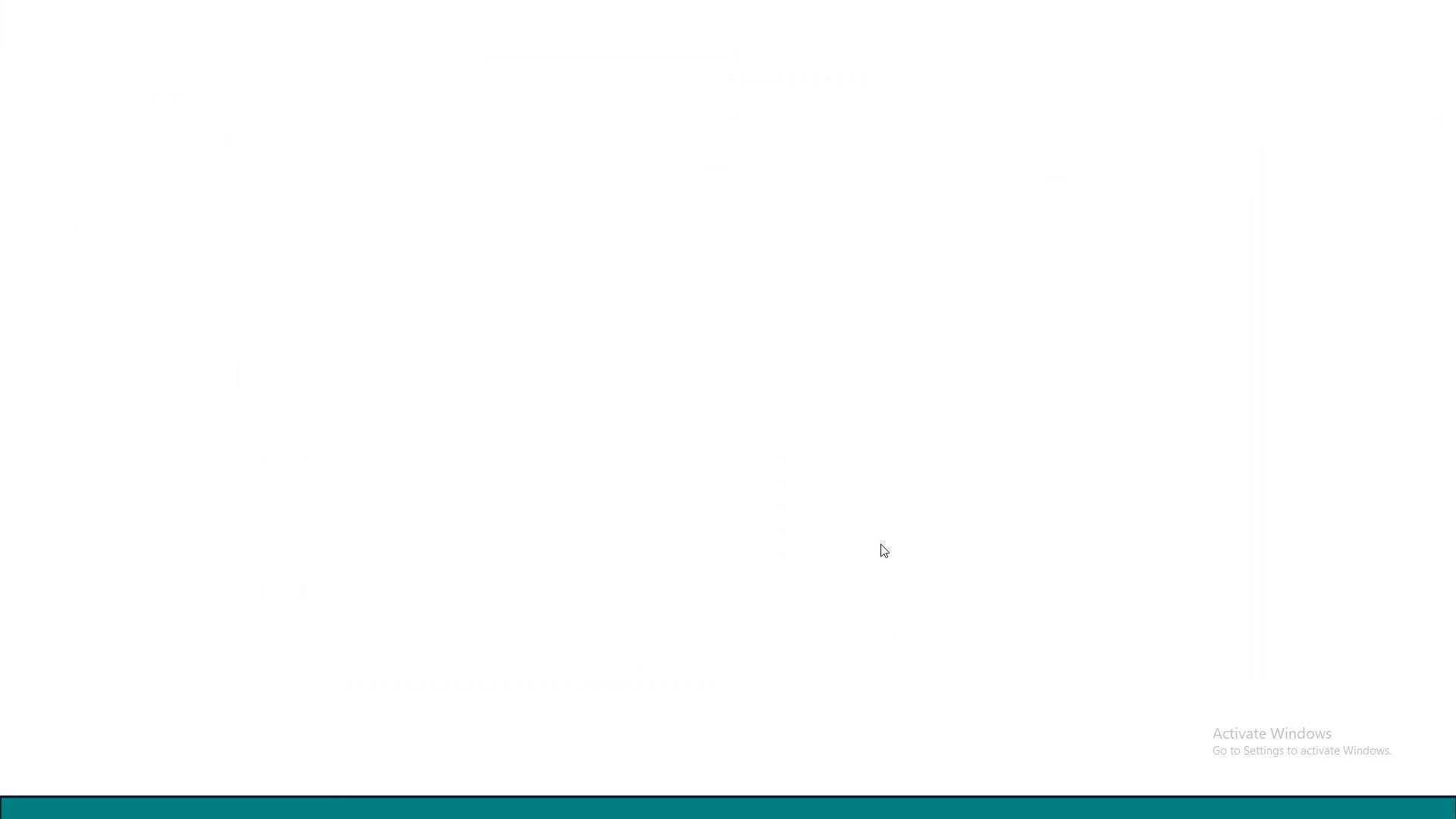 
key(ArrowRight)
 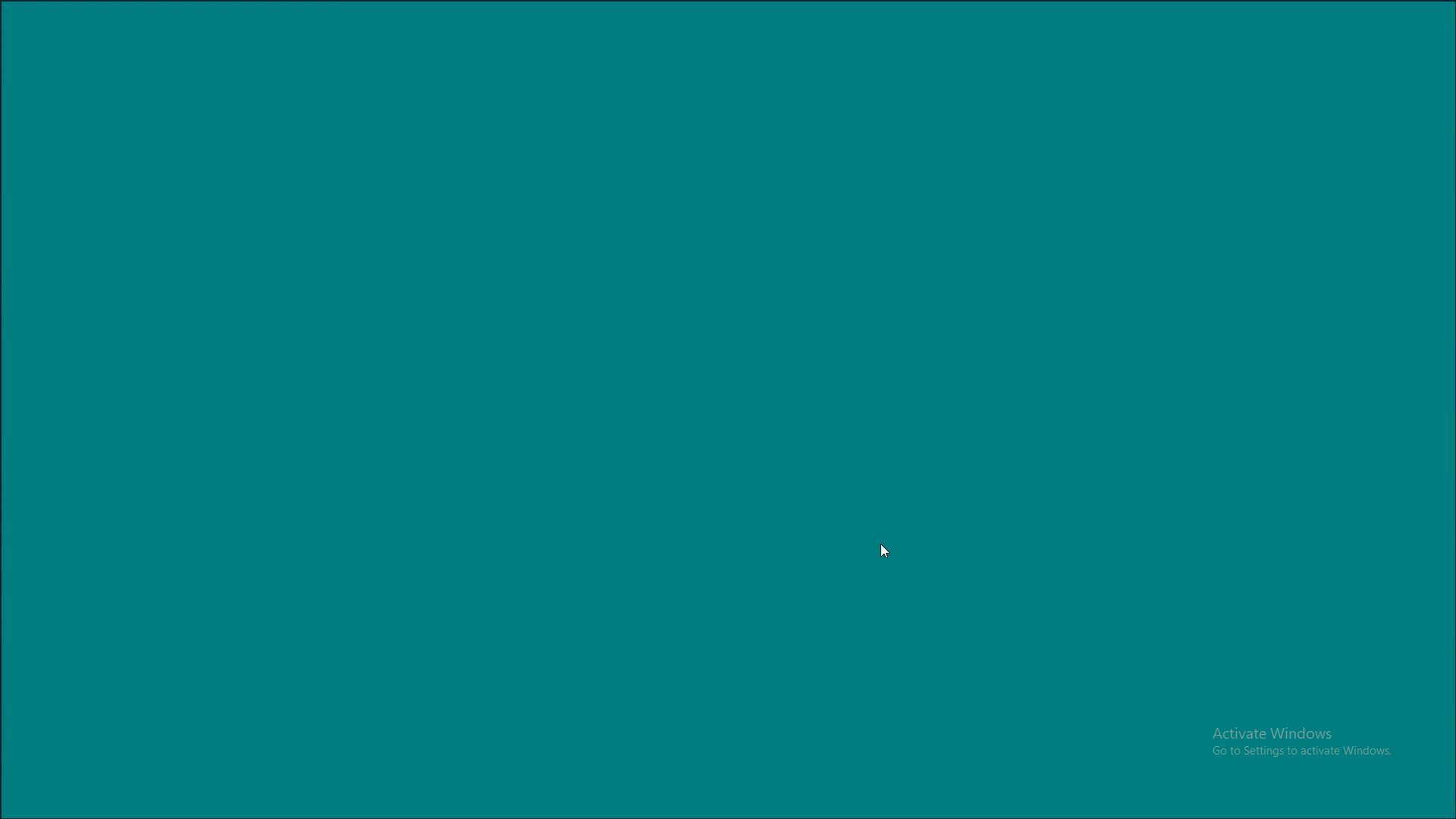 
key(ArrowRight)
 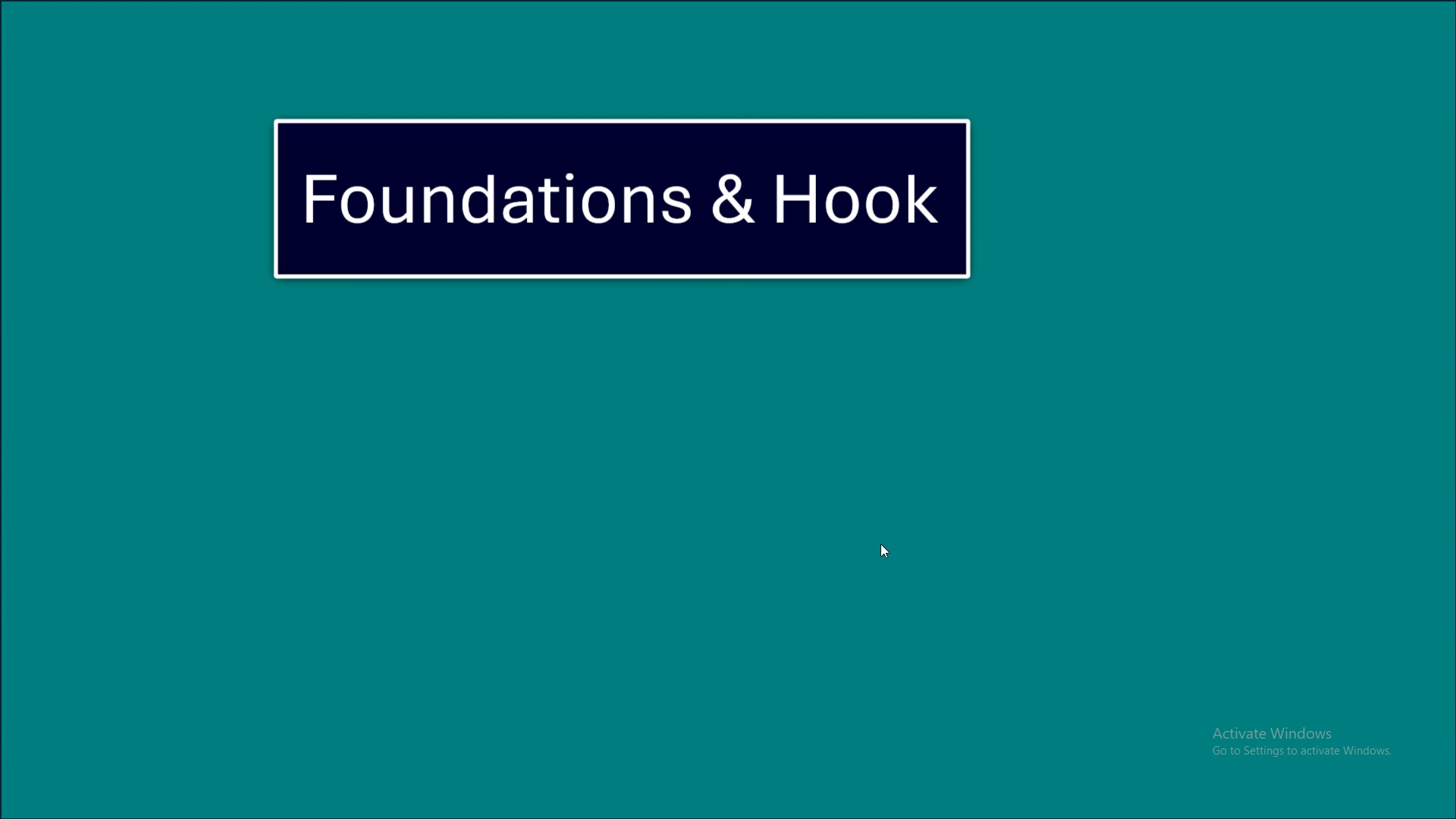 
key(ArrowRight)
 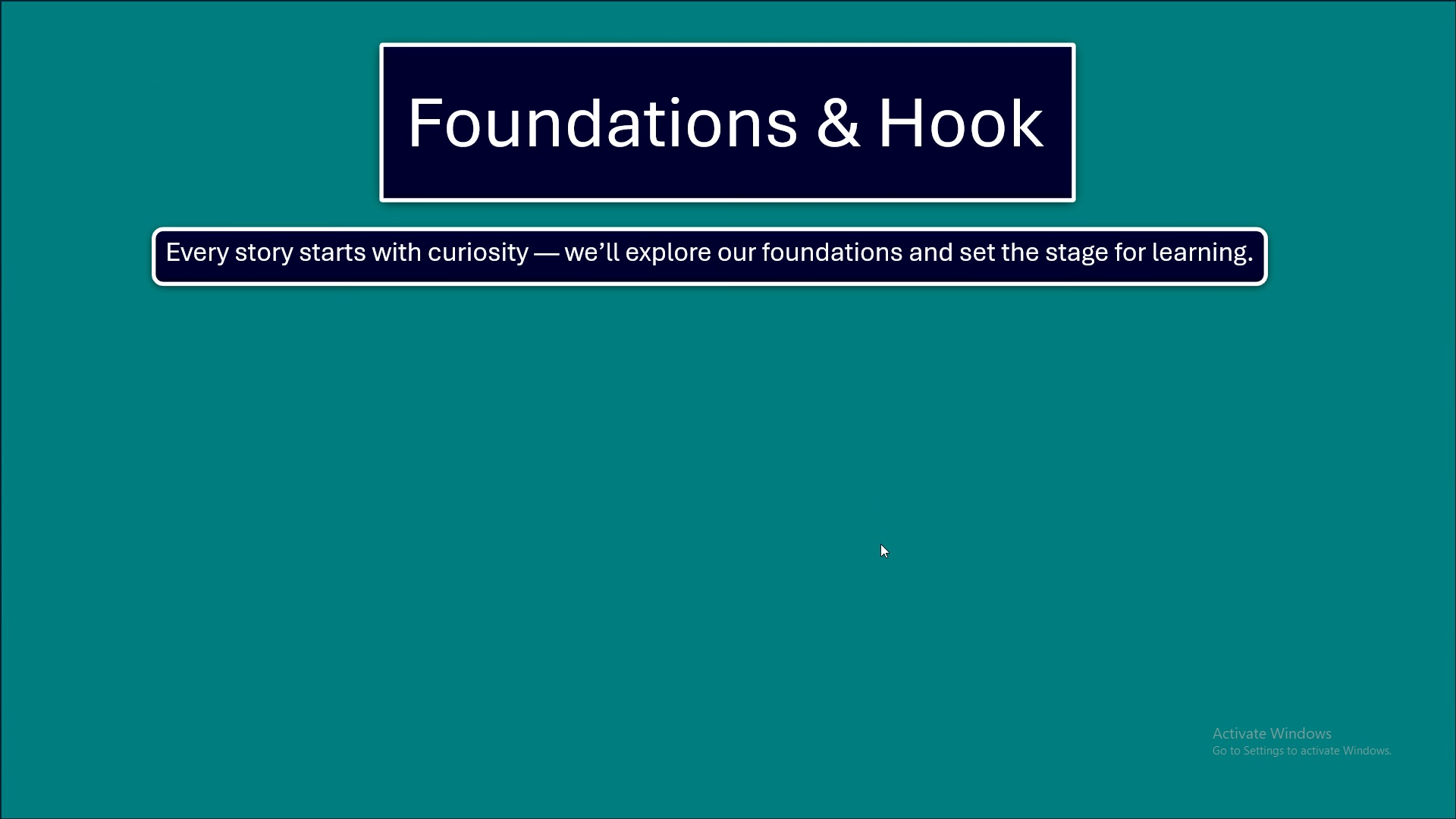 
key(ArrowRight)
 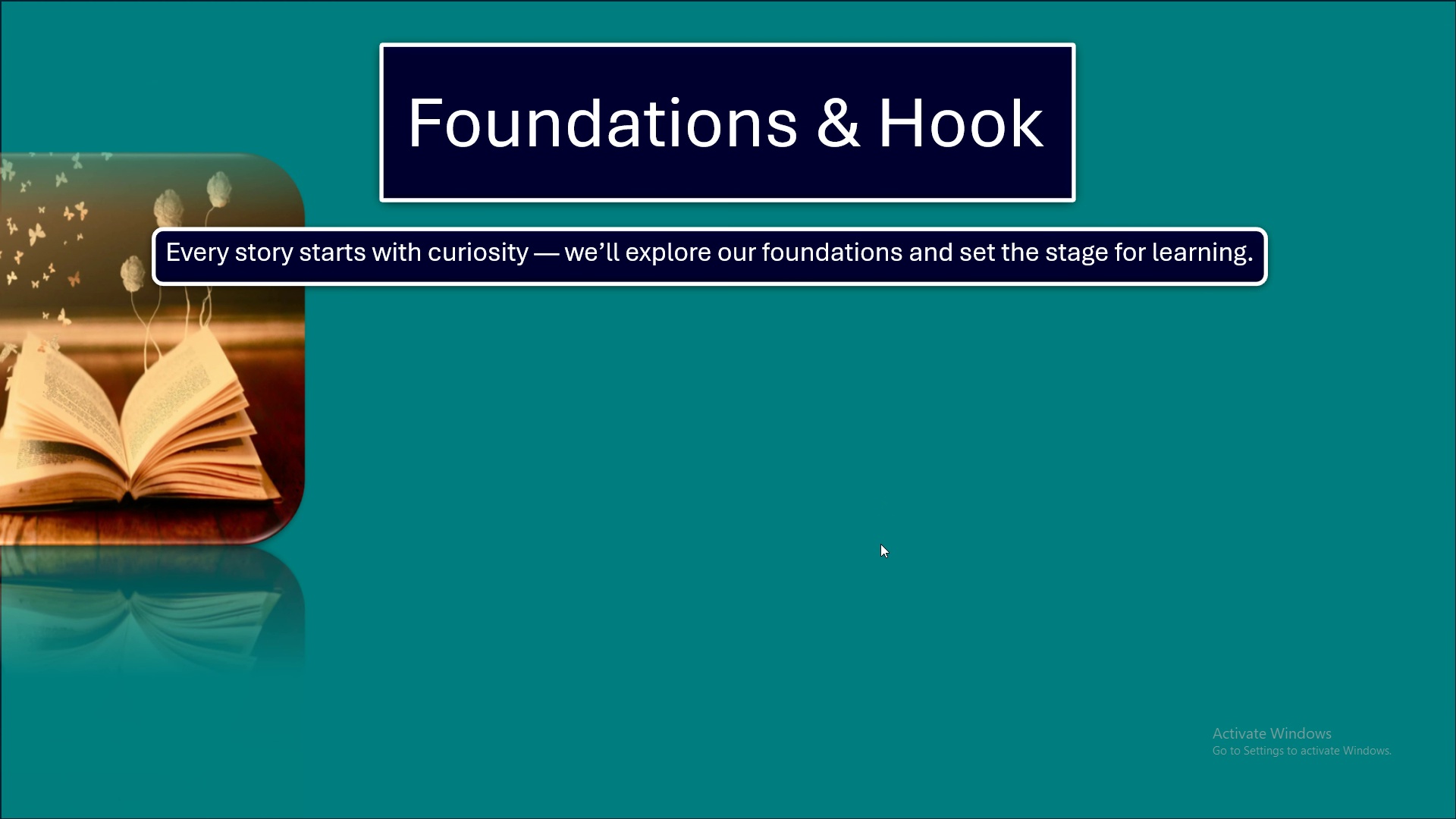 
key(ArrowRight)
 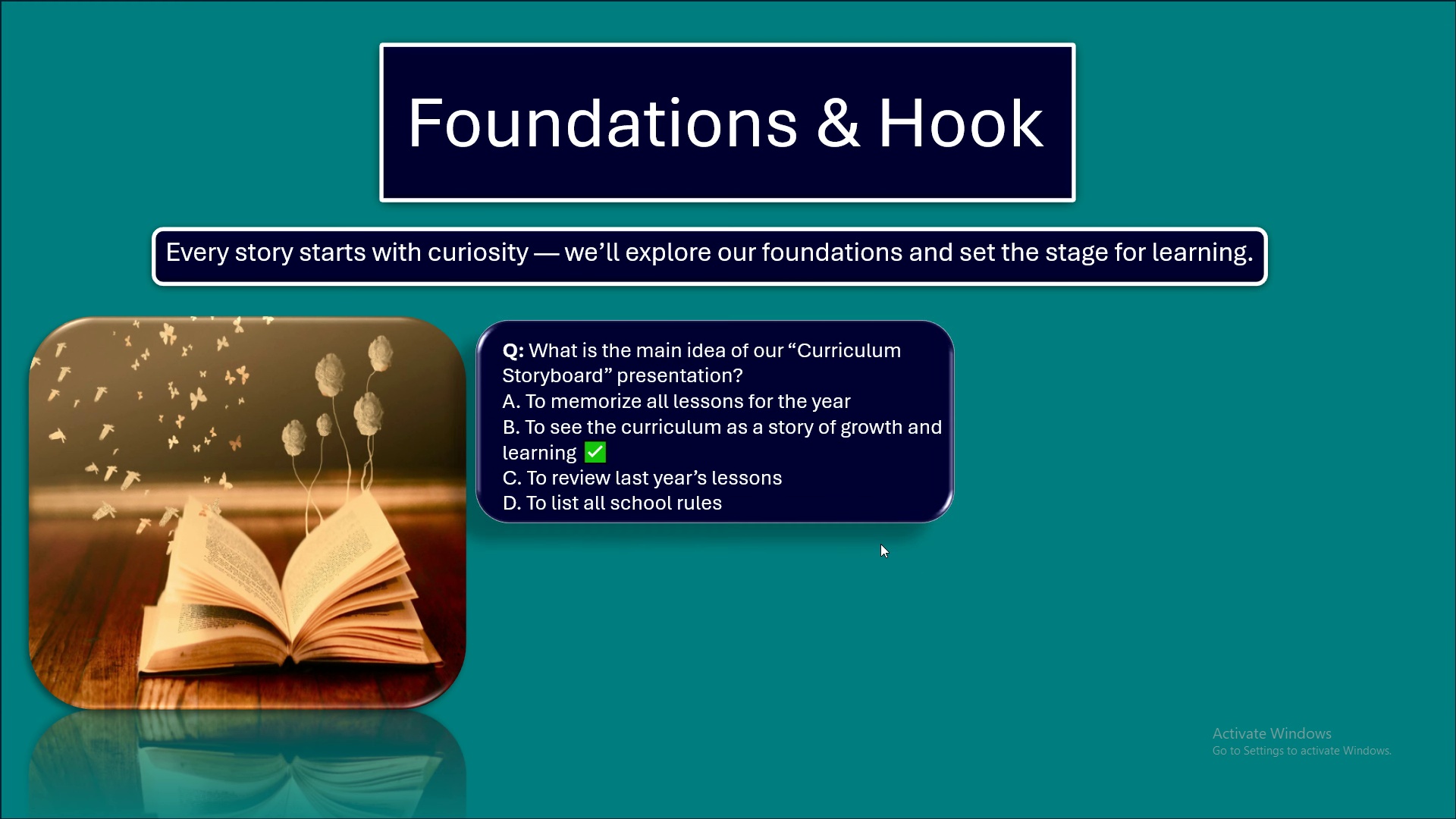 
key(ArrowRight)
 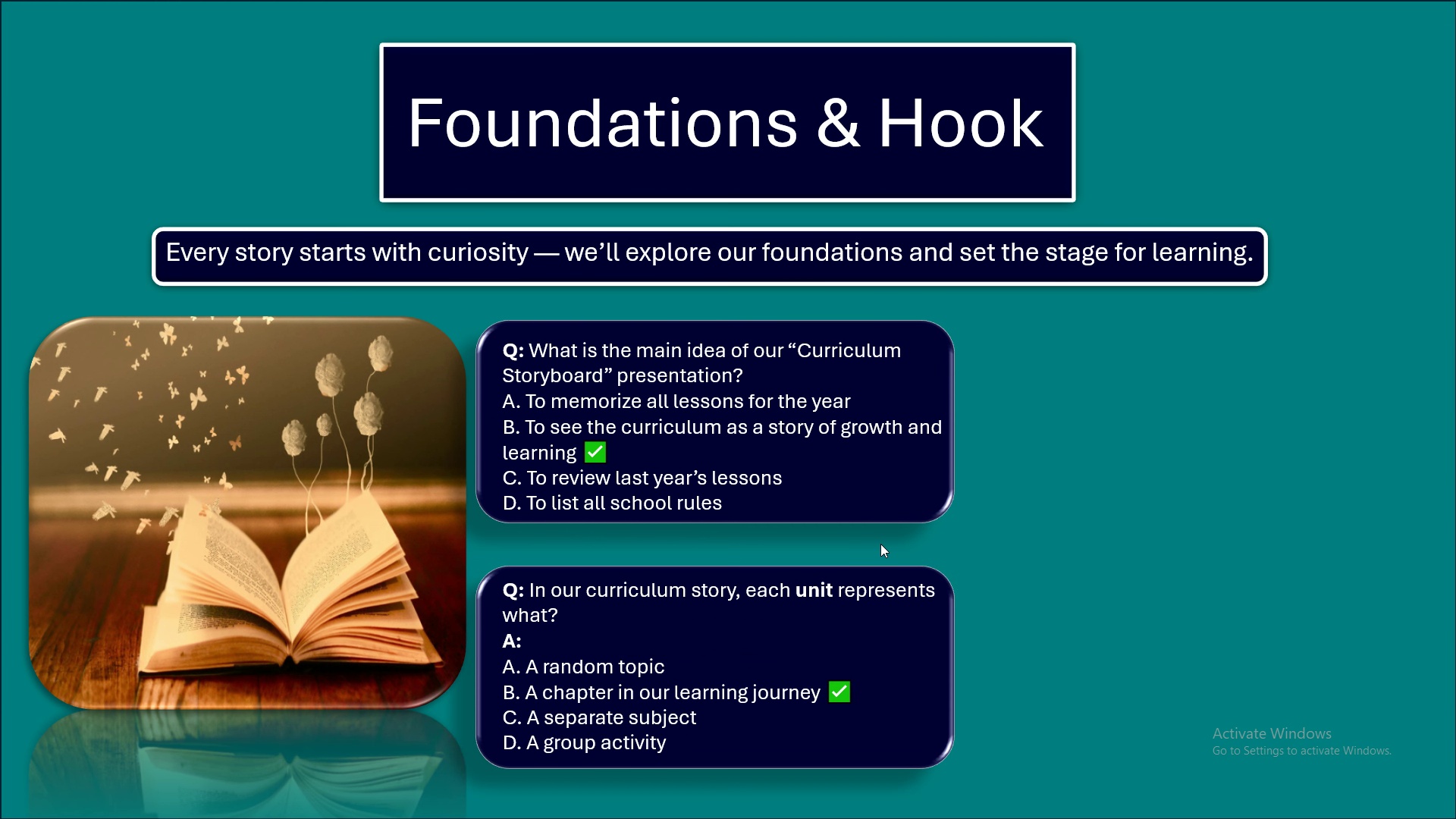 
key(ArrowRight)
 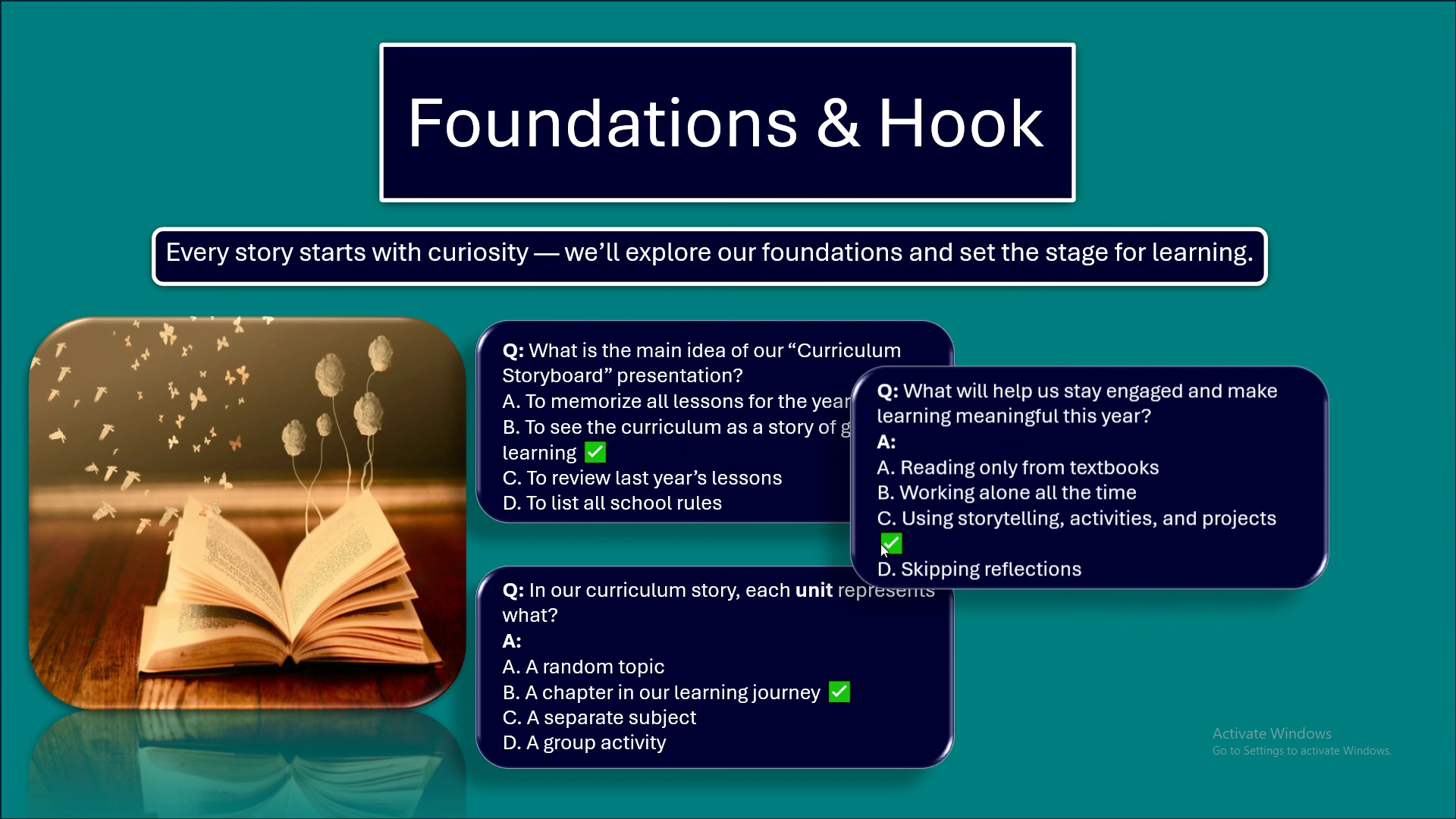 
key(ArrowRight)
 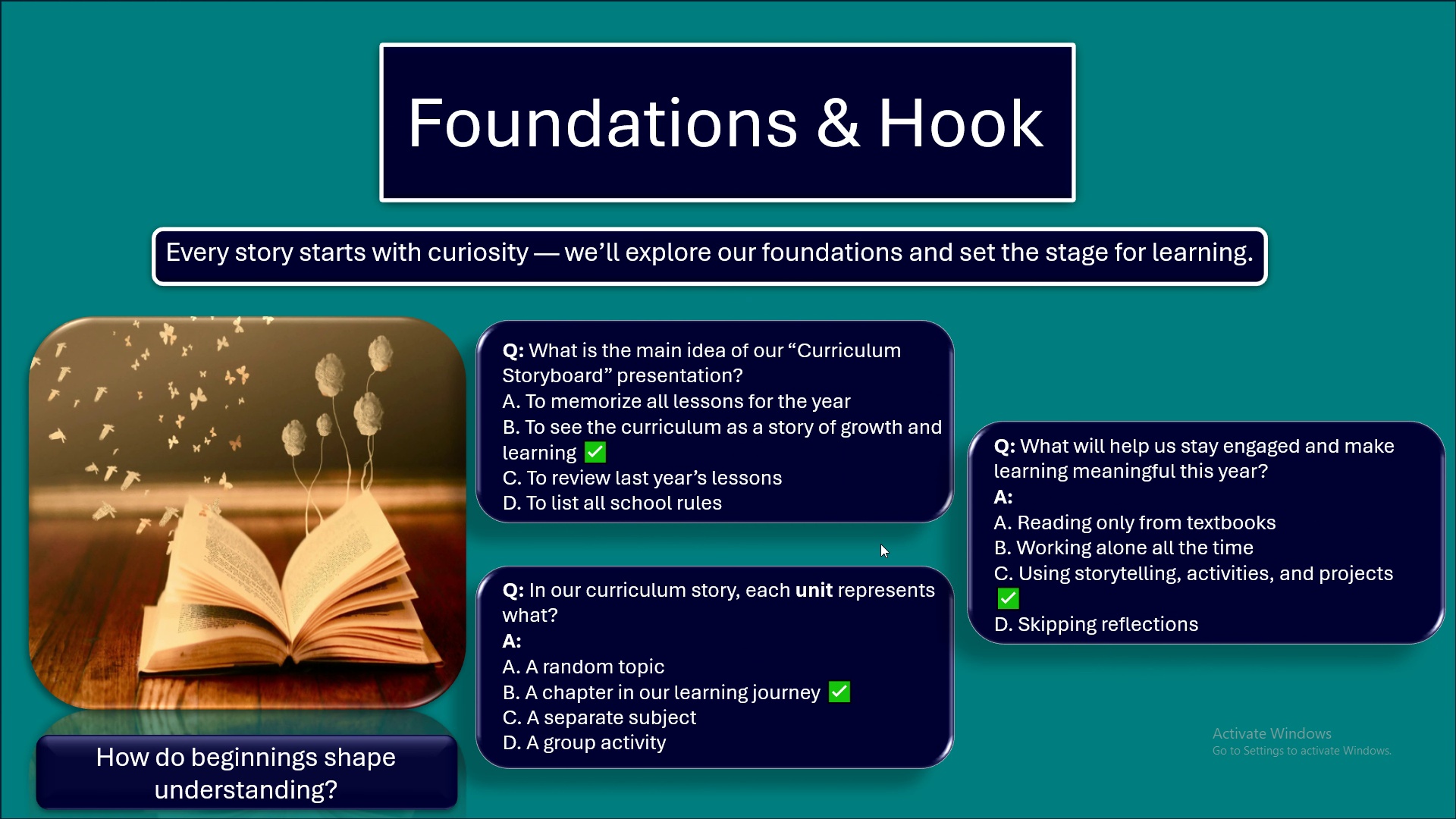 
key(ArrowRight)
 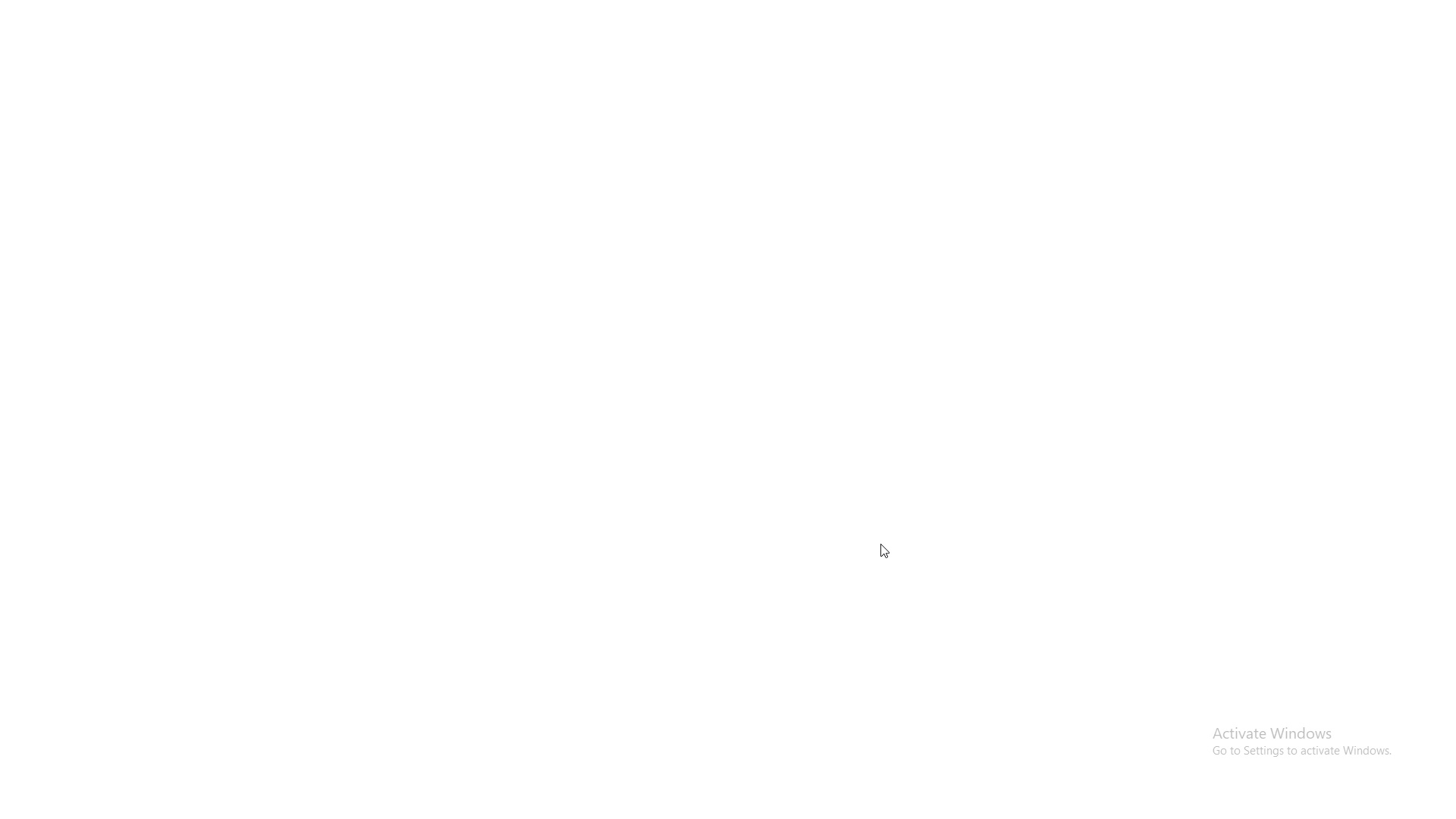 
key(ArrowRight)
 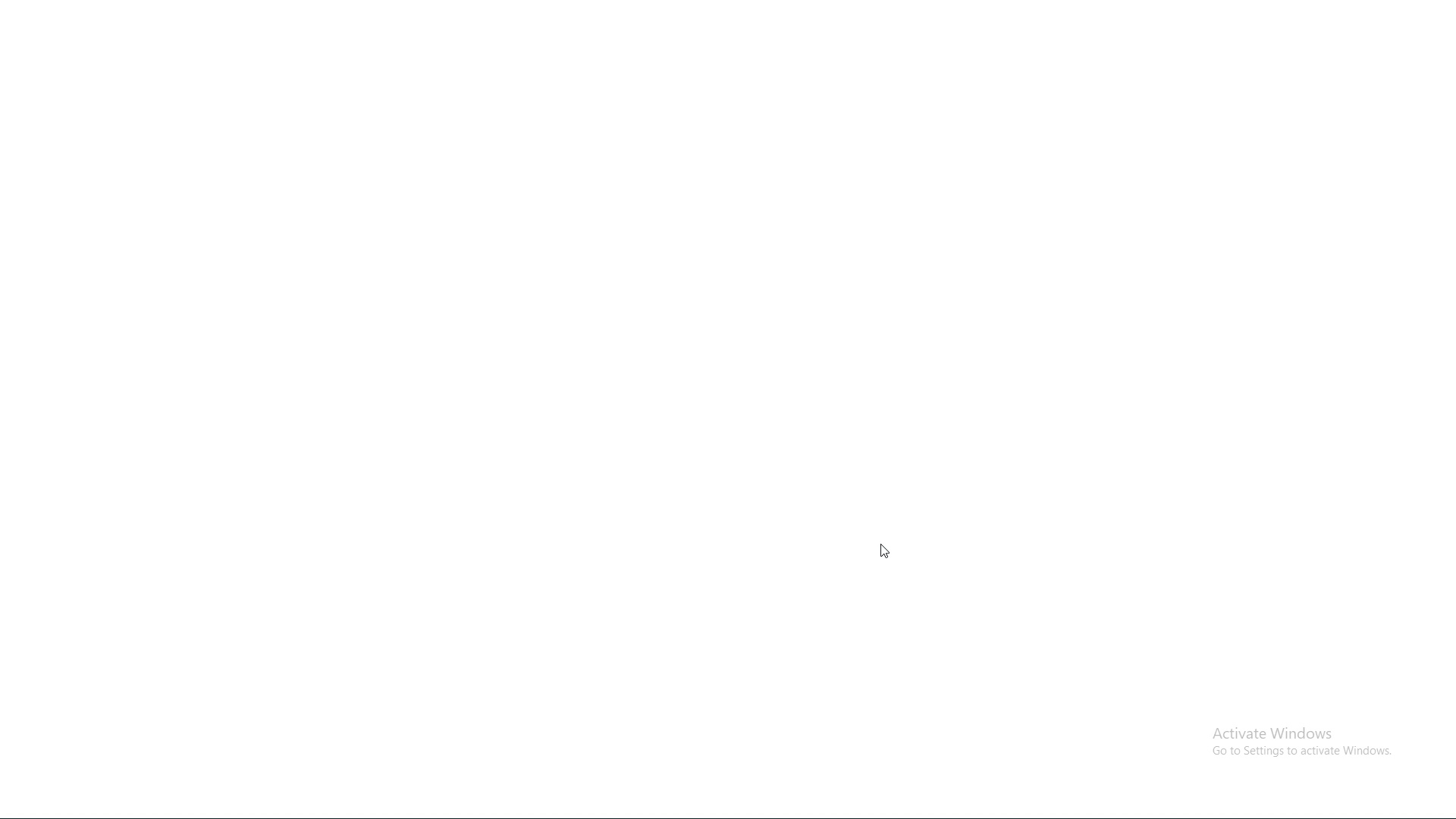 
key(ArrowRight)
 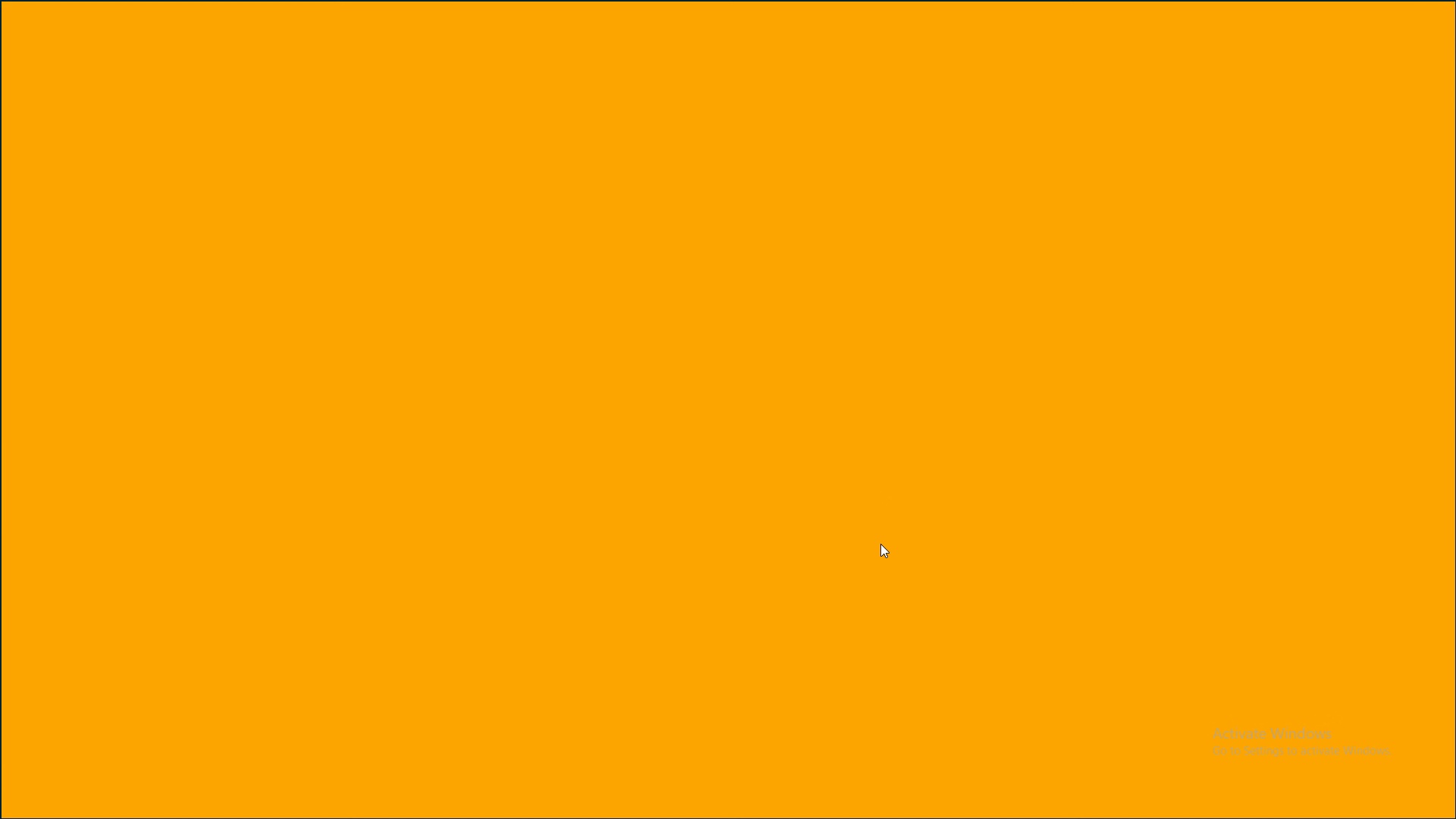 
key(ArrowRight)
 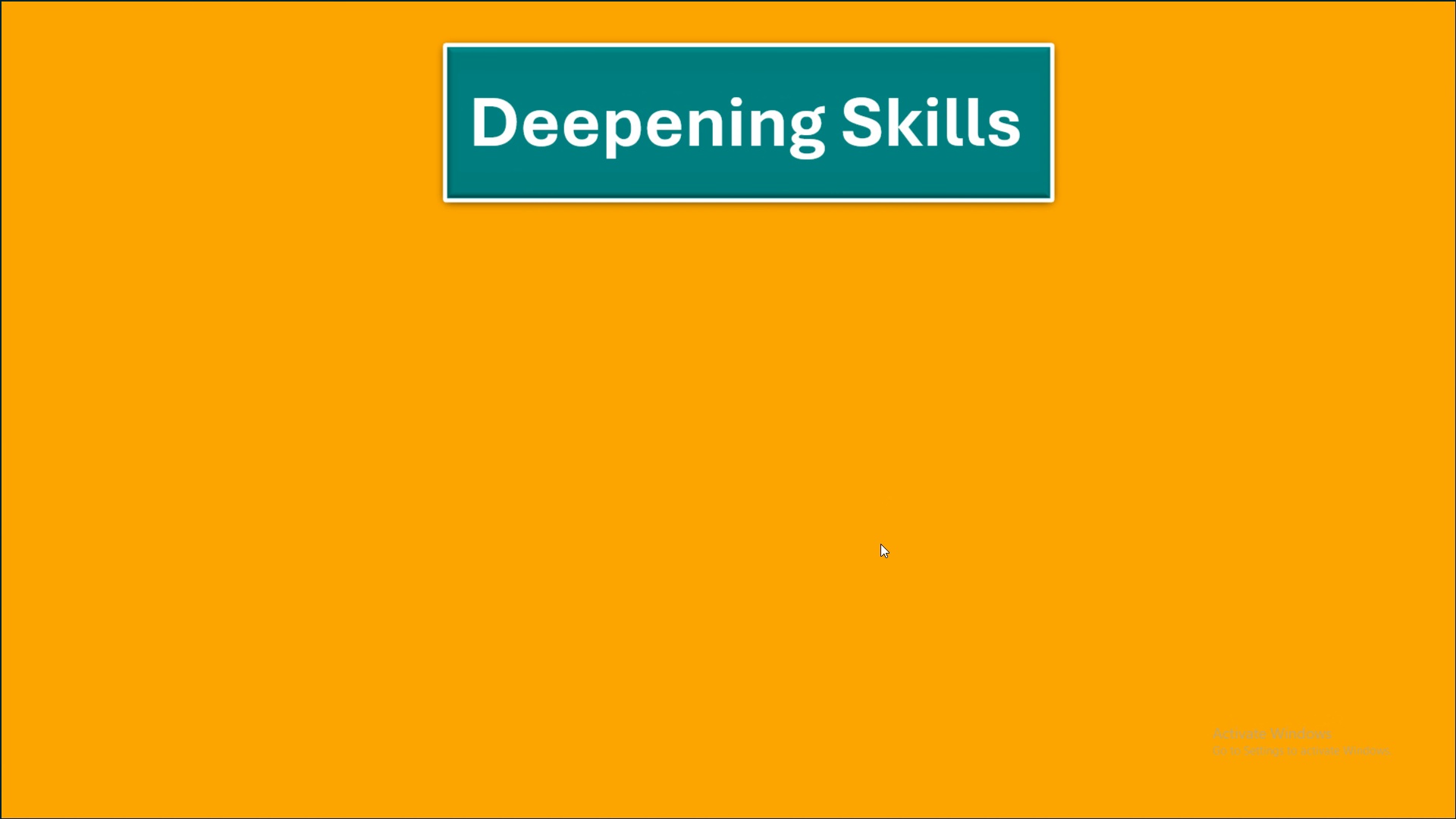 
key(ArrowRight)
 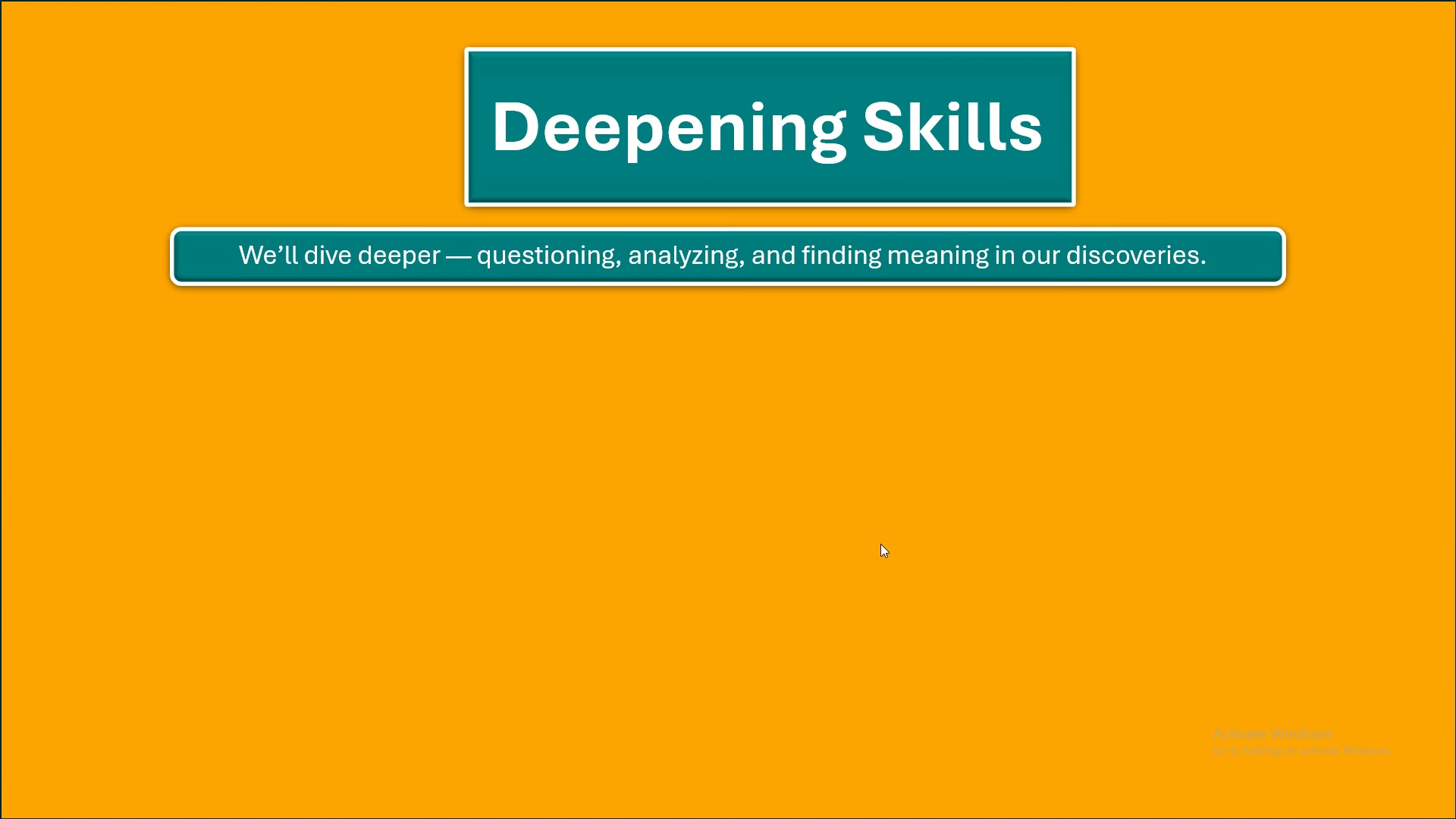 
key(ArrowRight)
 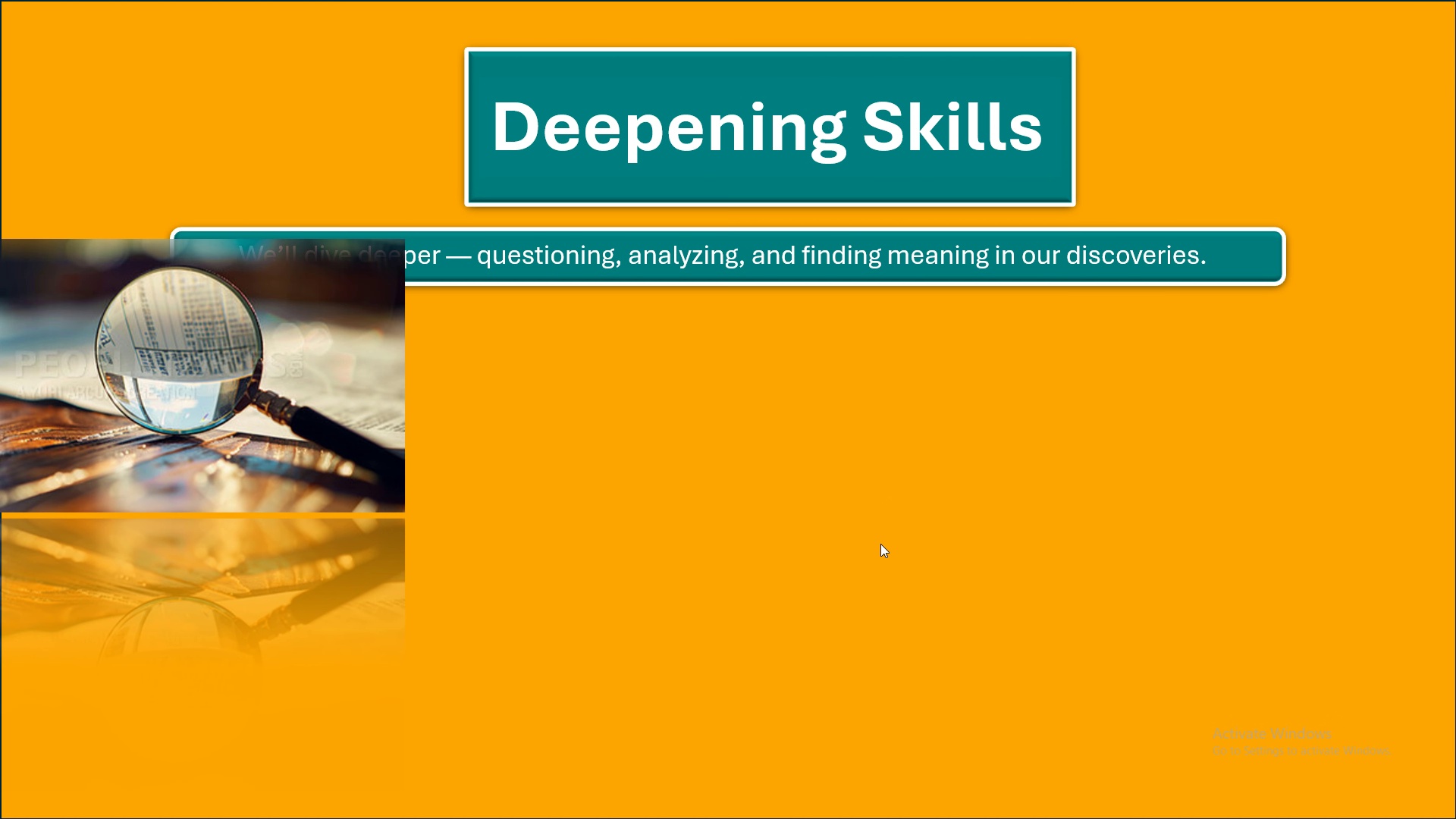 
key(ArrowRight)
 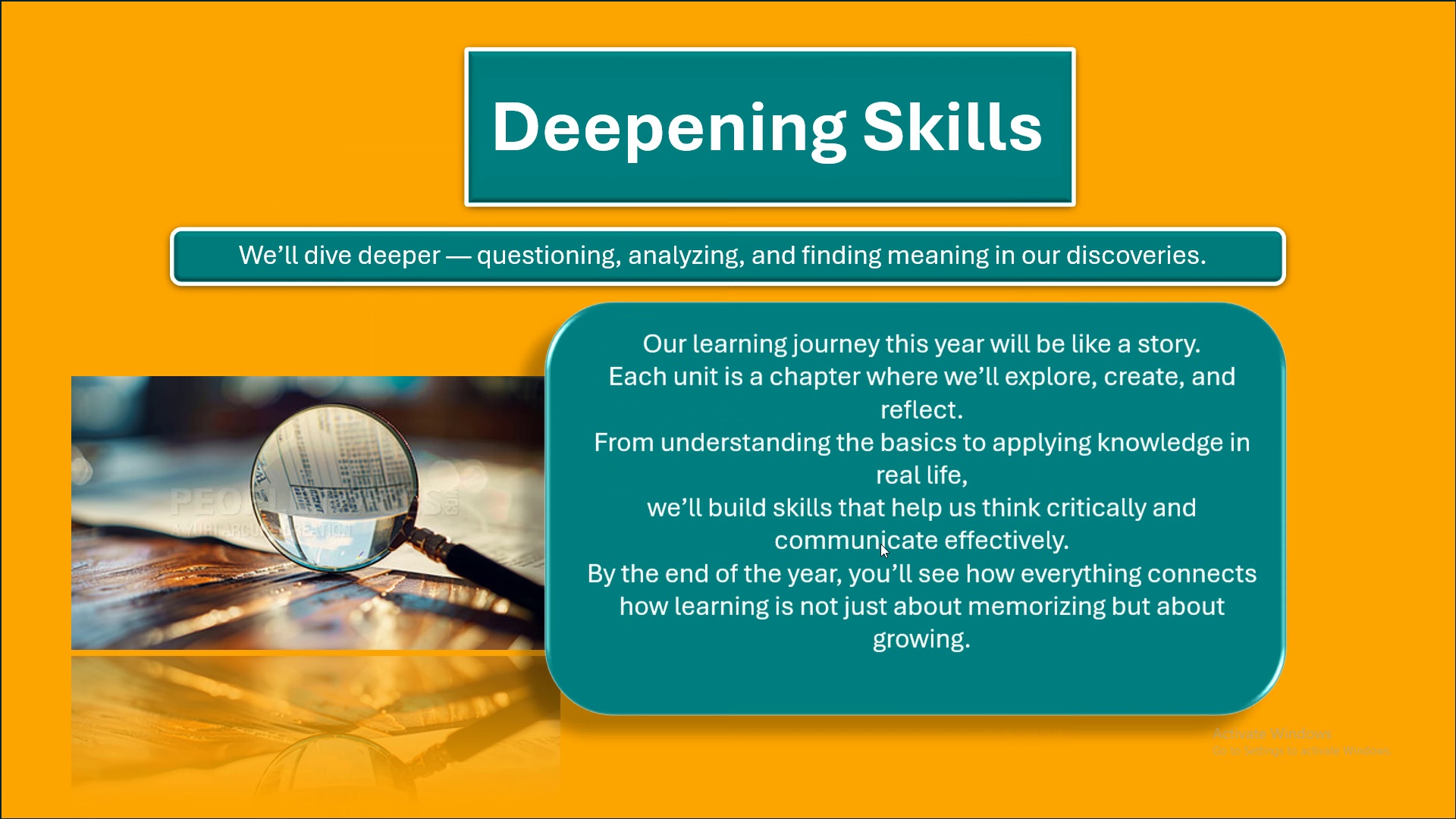 
key(ArrowRight)
 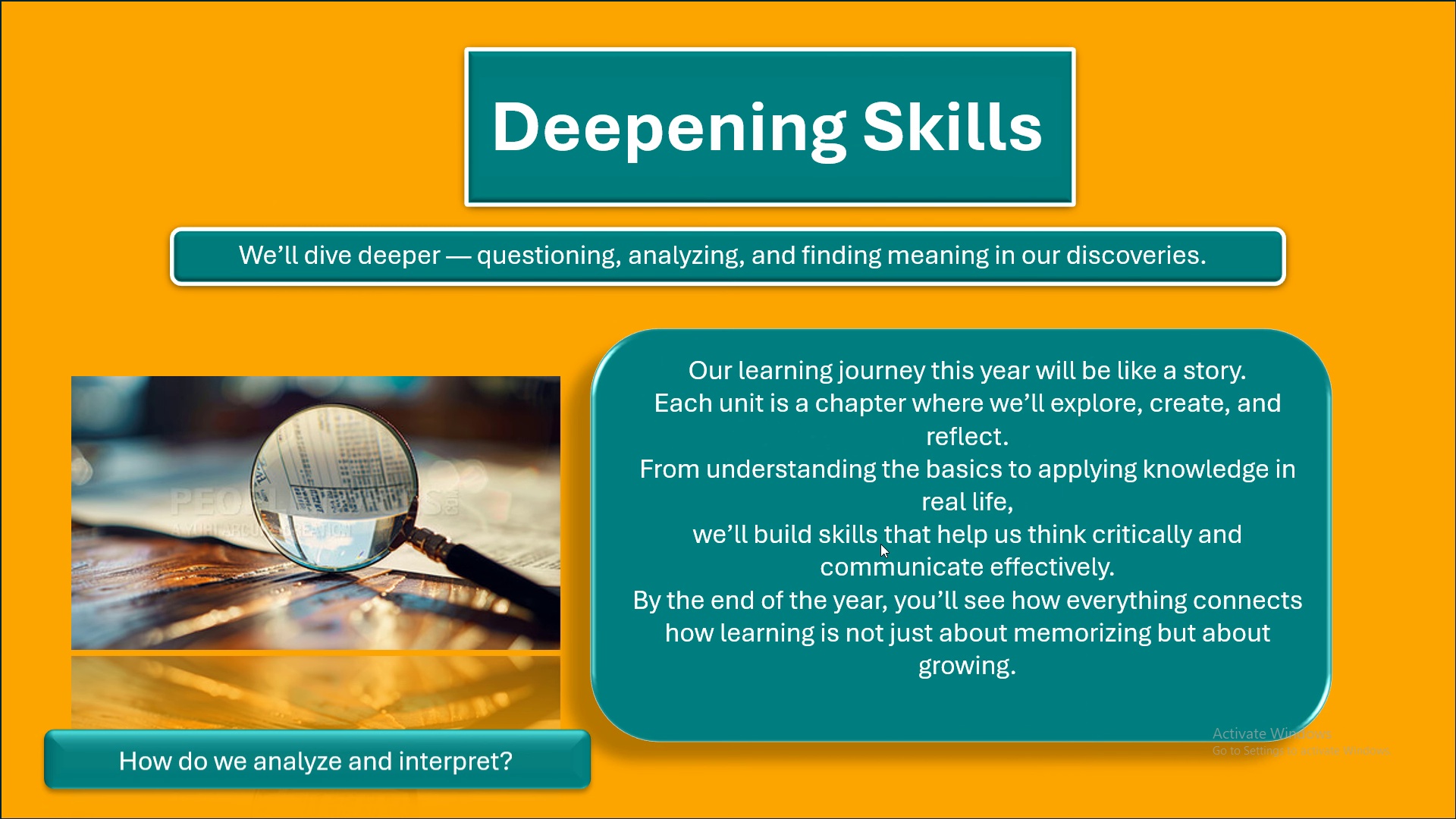 
key(ArrowRight)
 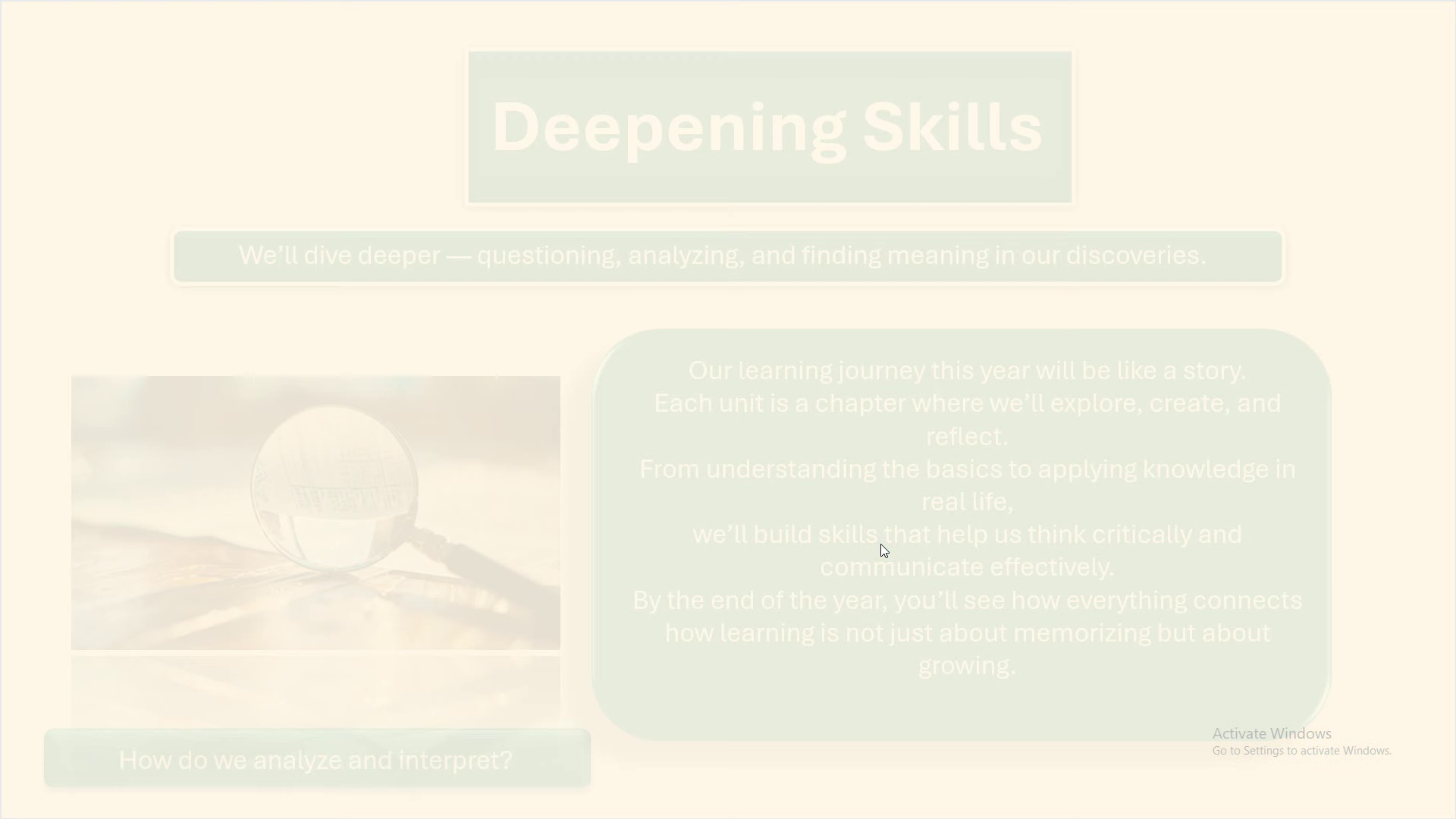 
key(ArrowRight)
 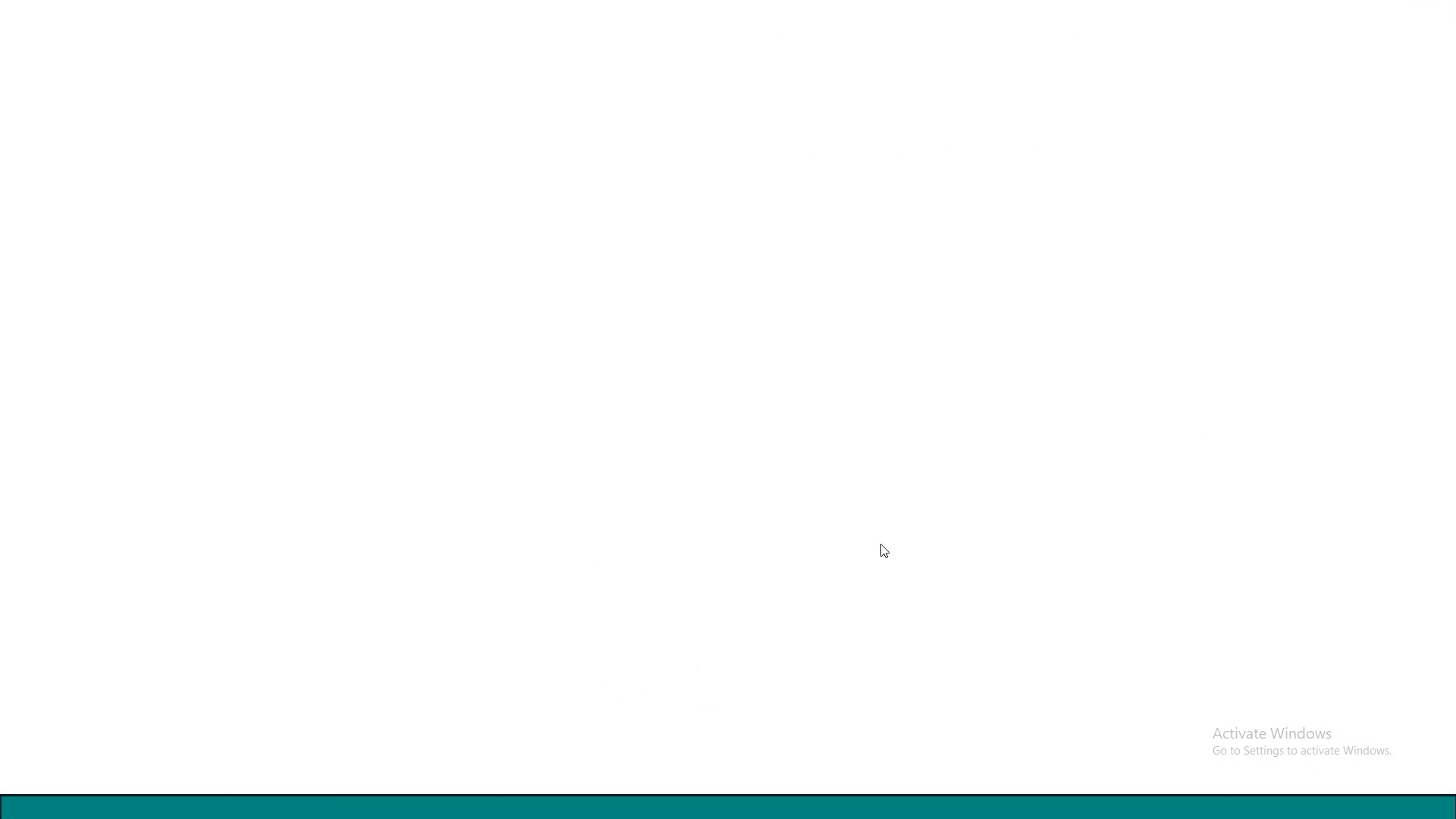 
key(ArrowRight)
 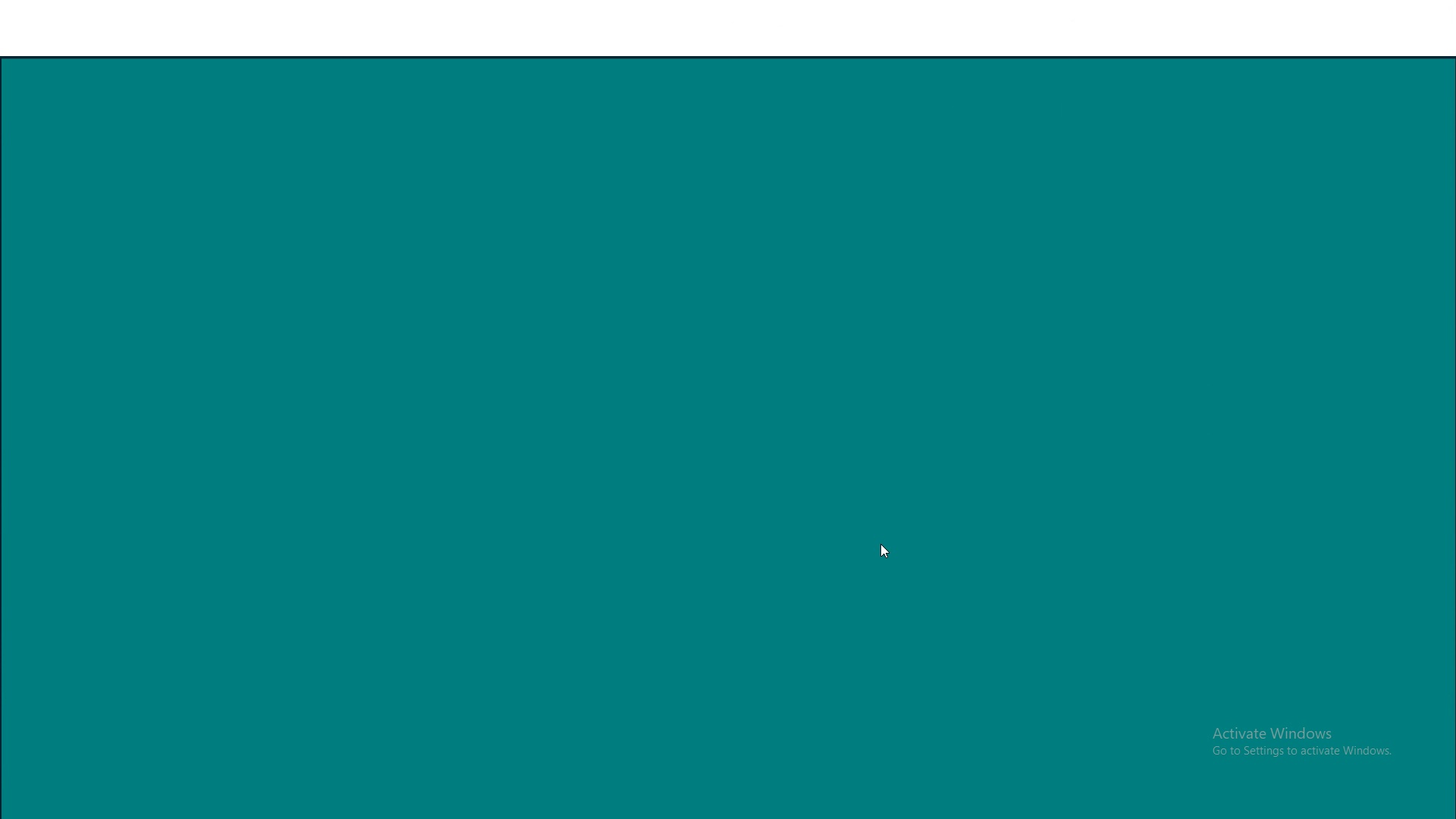 
key(ArrowRight)
 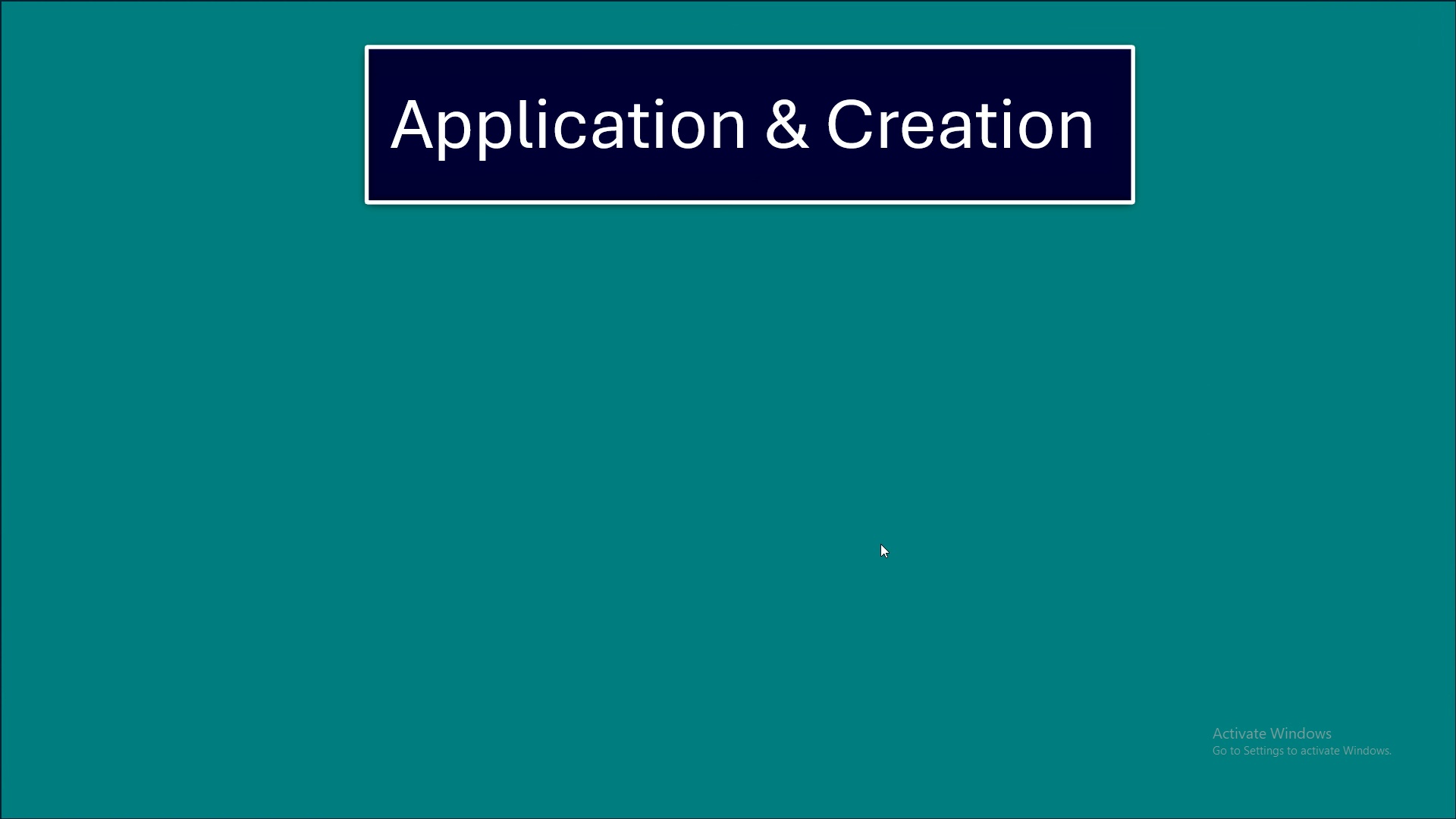 
key(ArrowRight)
 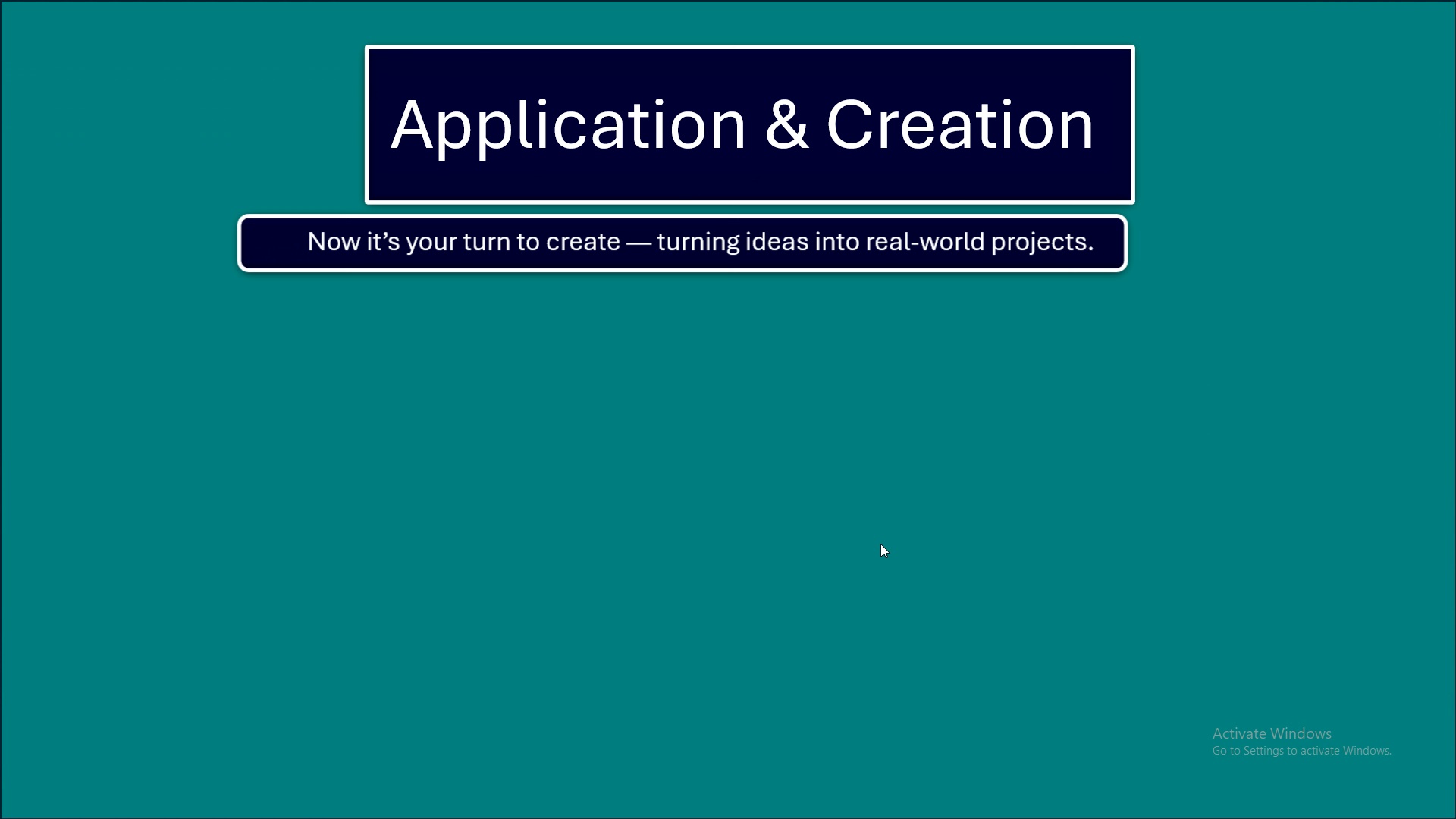 
key(ArrowRight)
 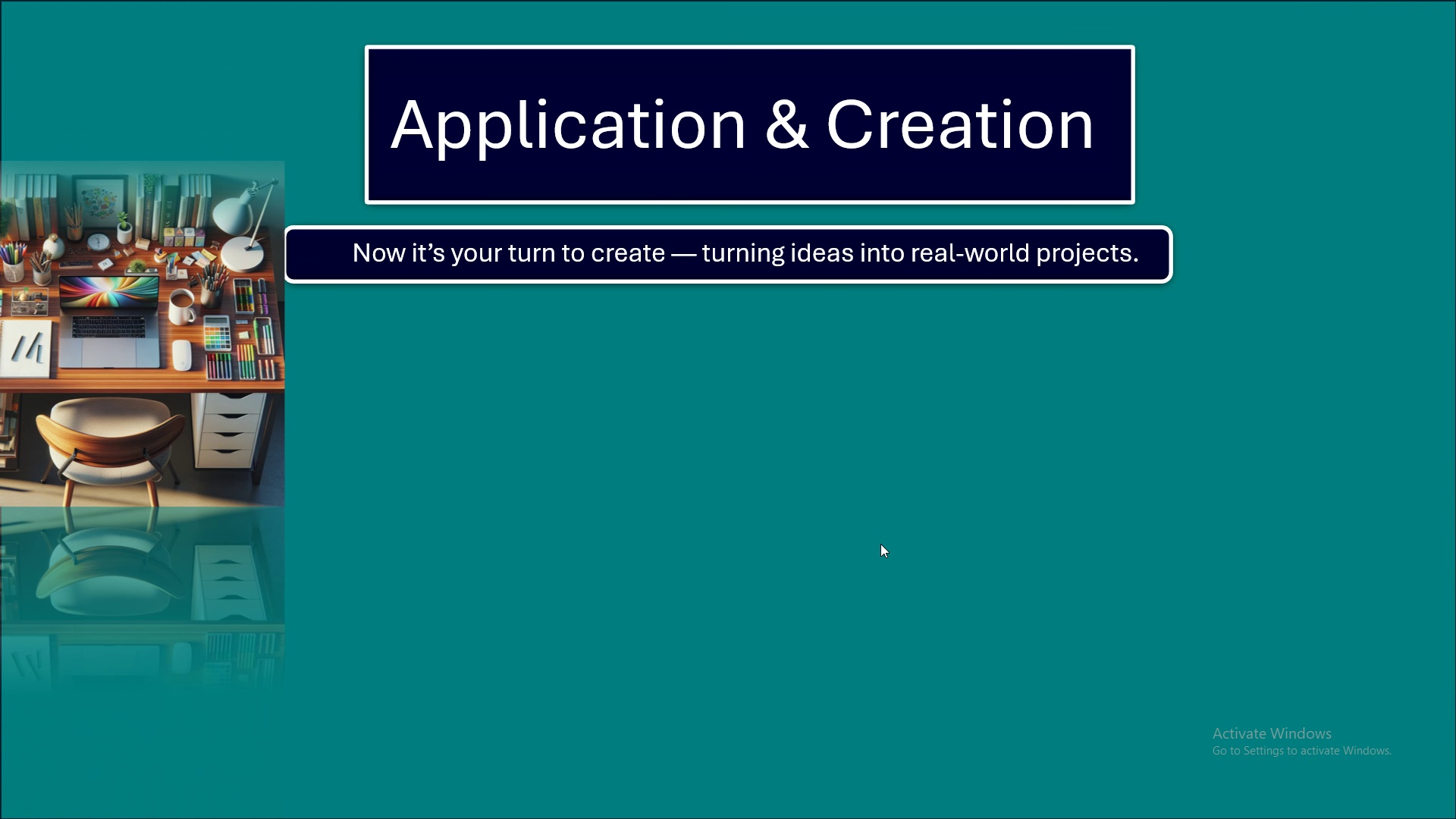 
key(ArrowRight)
 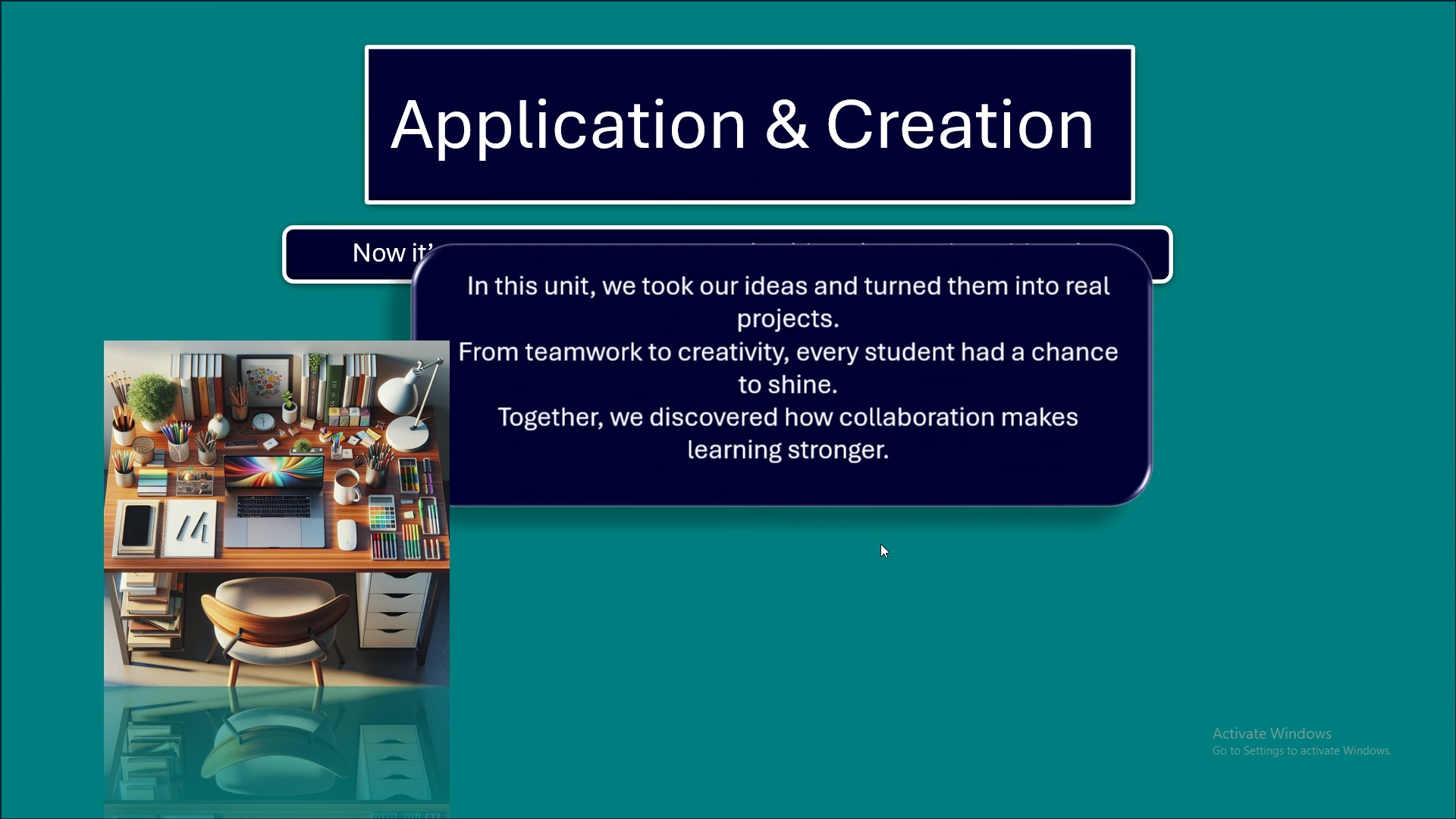 
key(ArrowRight)
 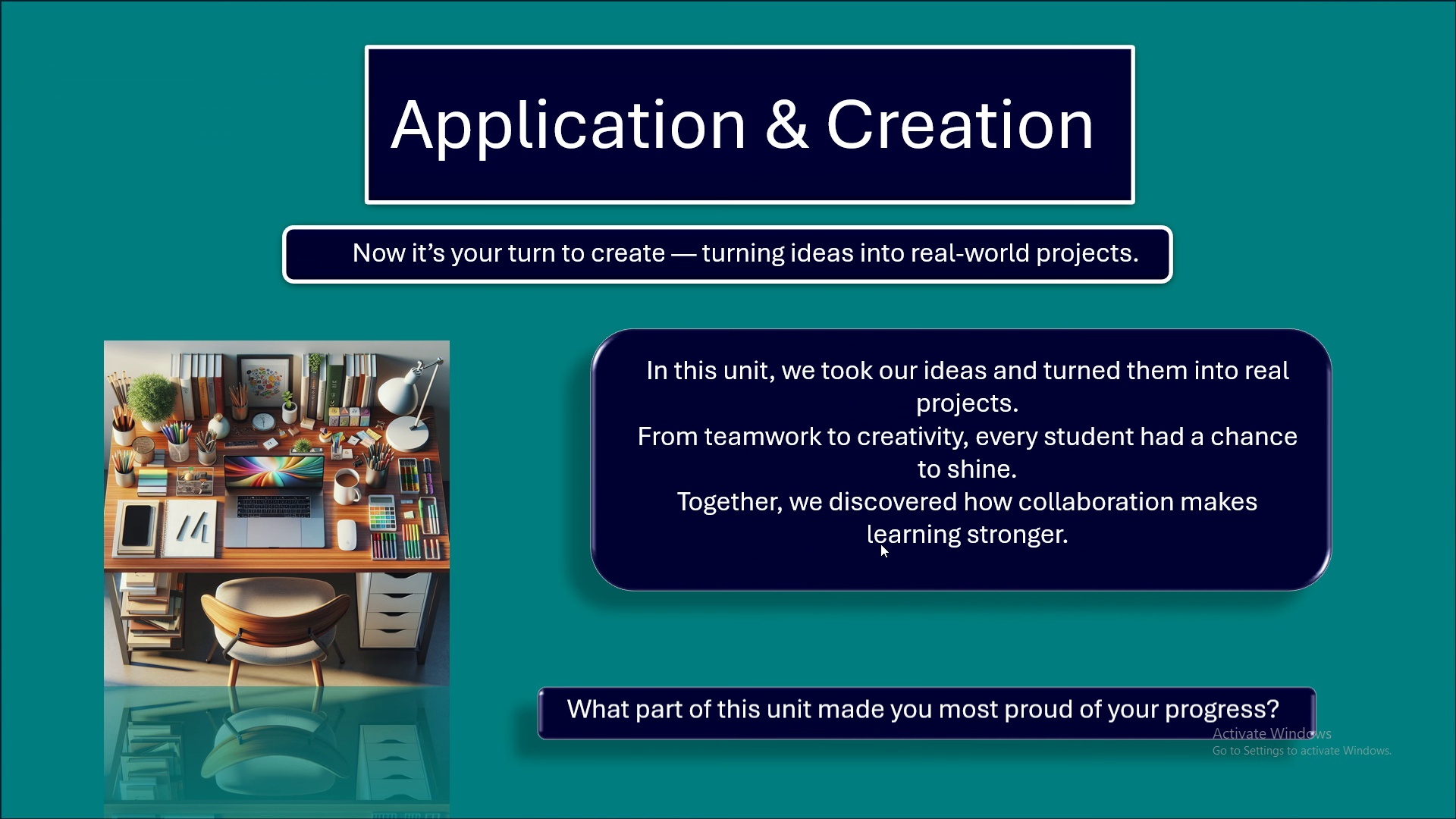 
key(ArrowRight)
 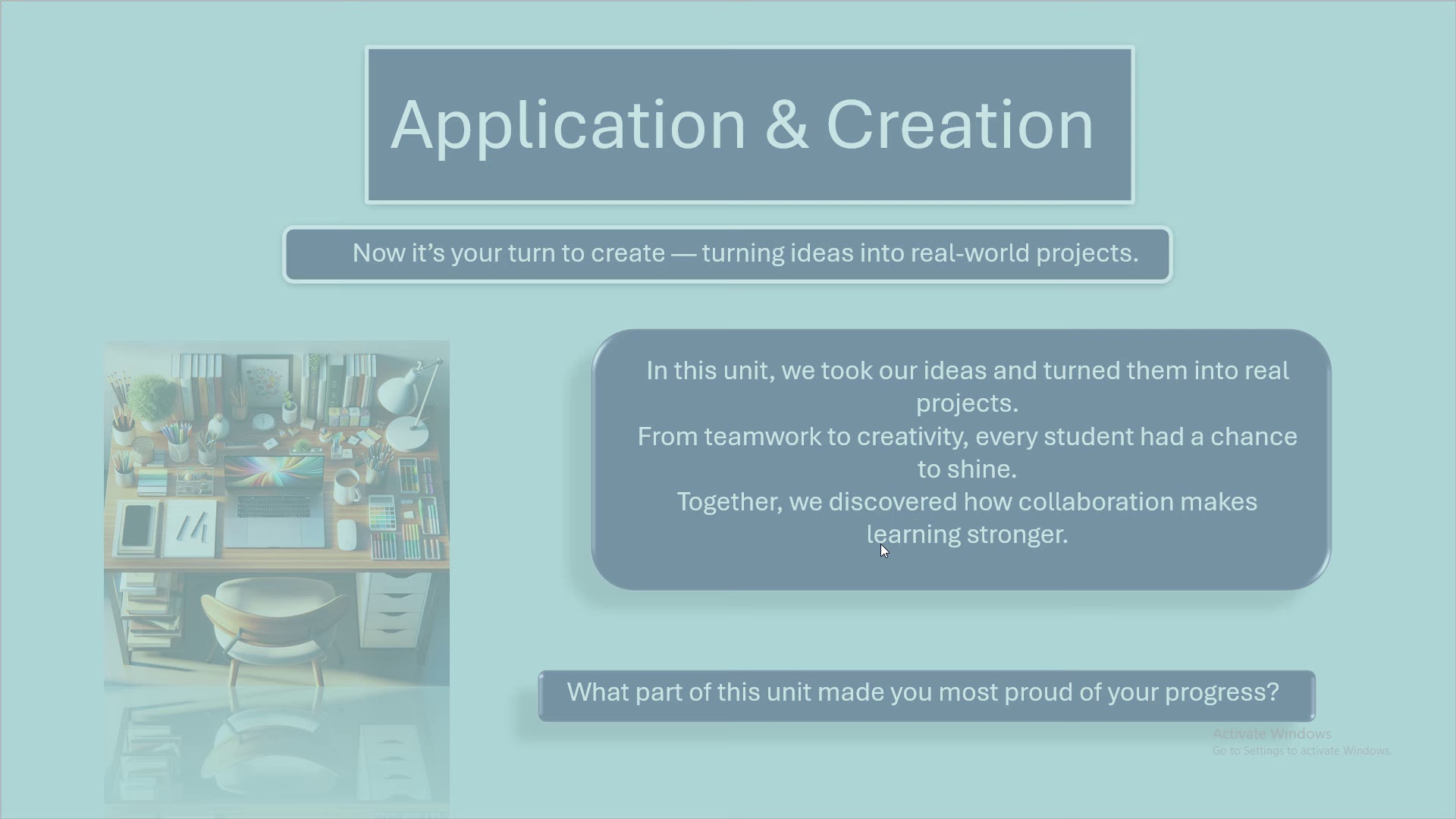 
key(ArrowRight)
 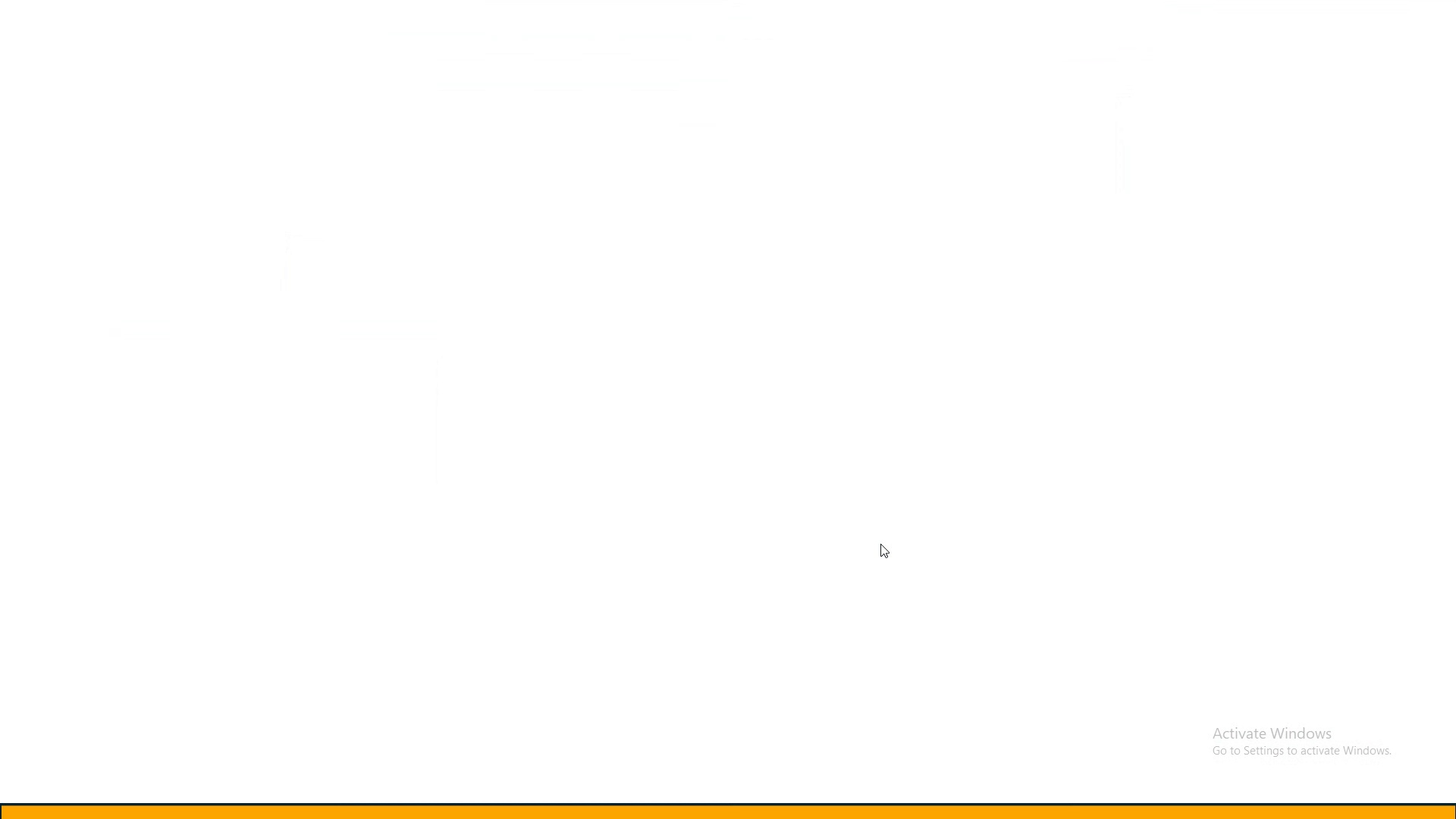 
key(ArrowRight)
 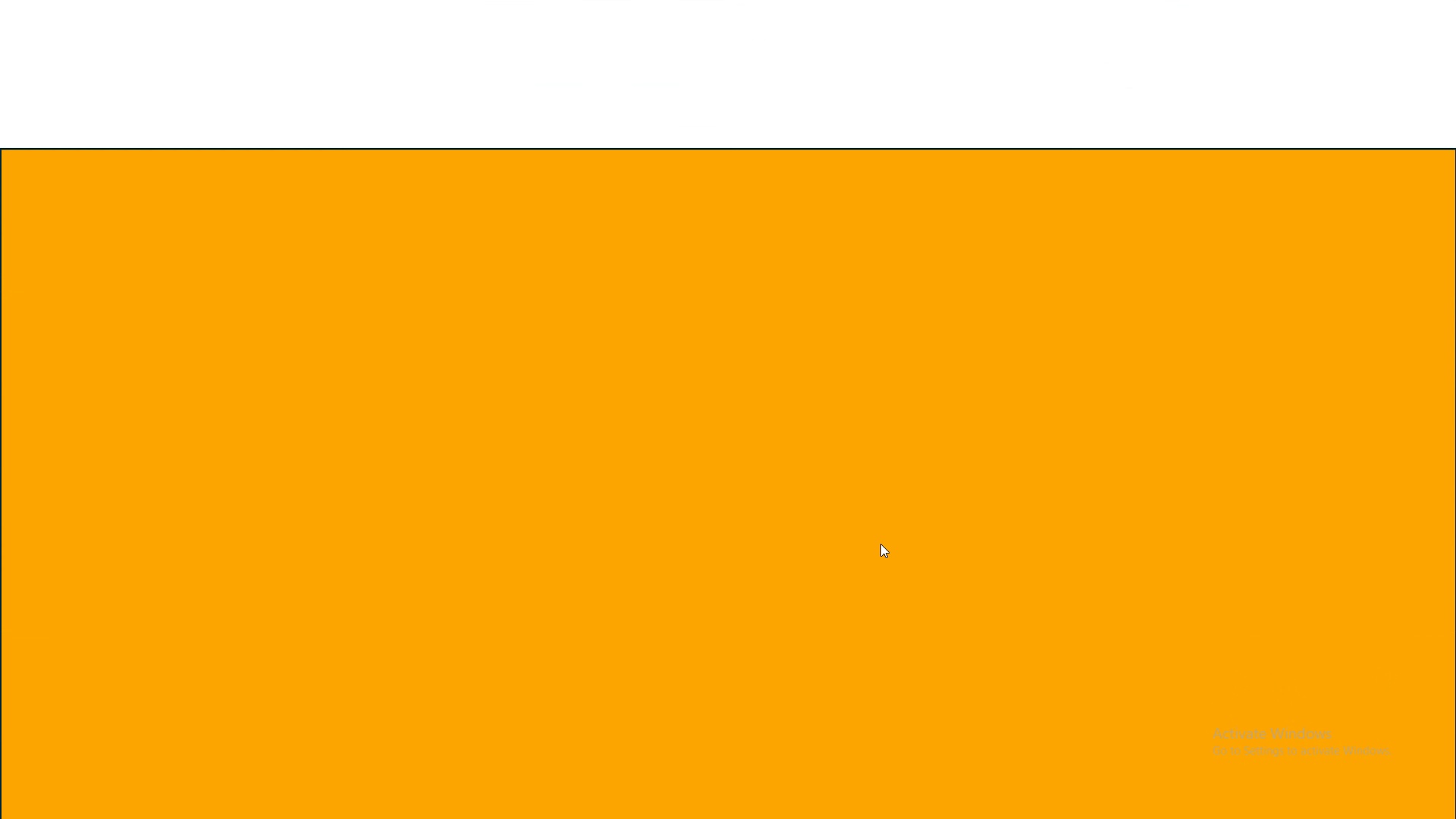 
key(ArrowRight)
 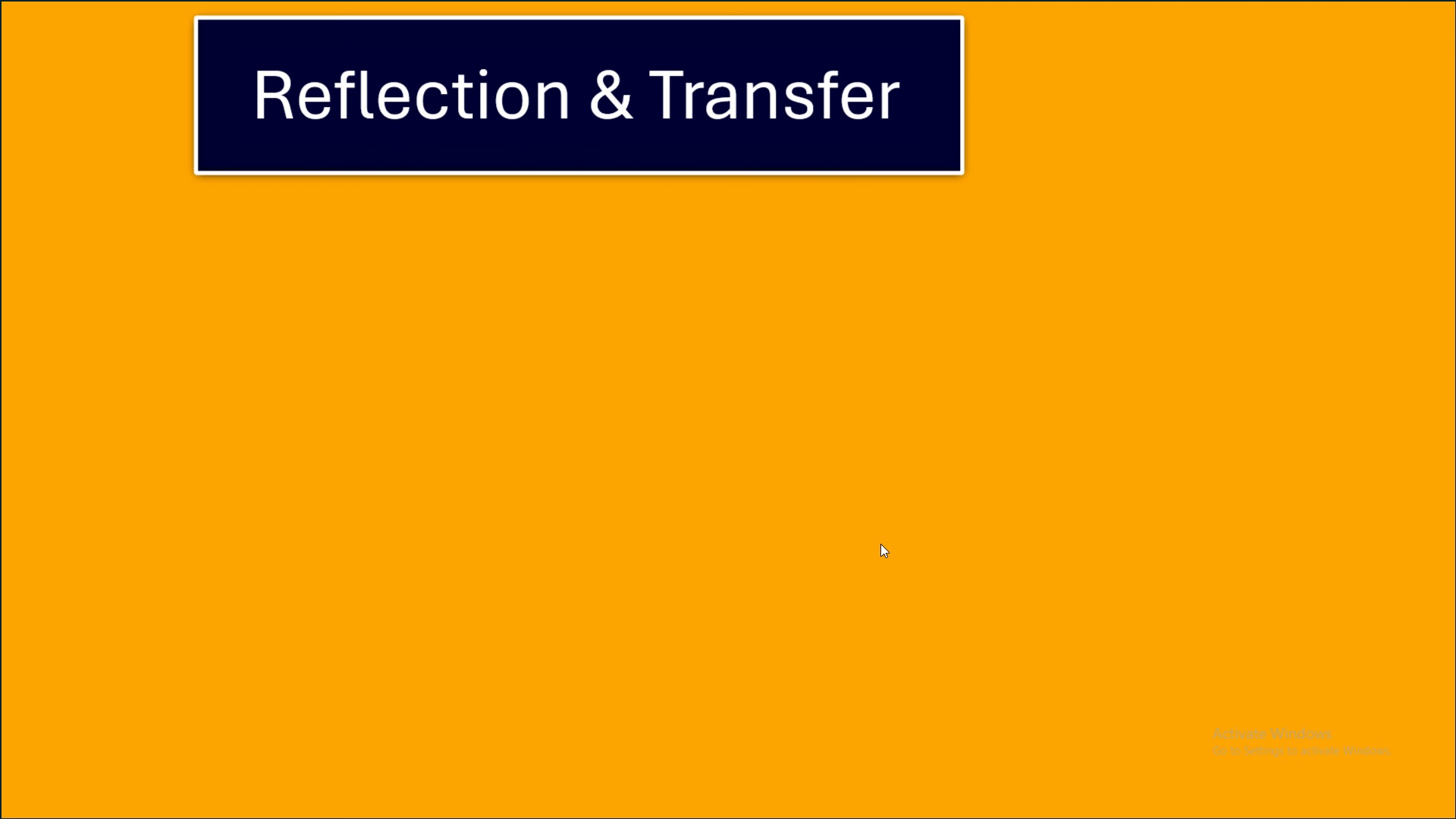 
key(ArrowRight)
 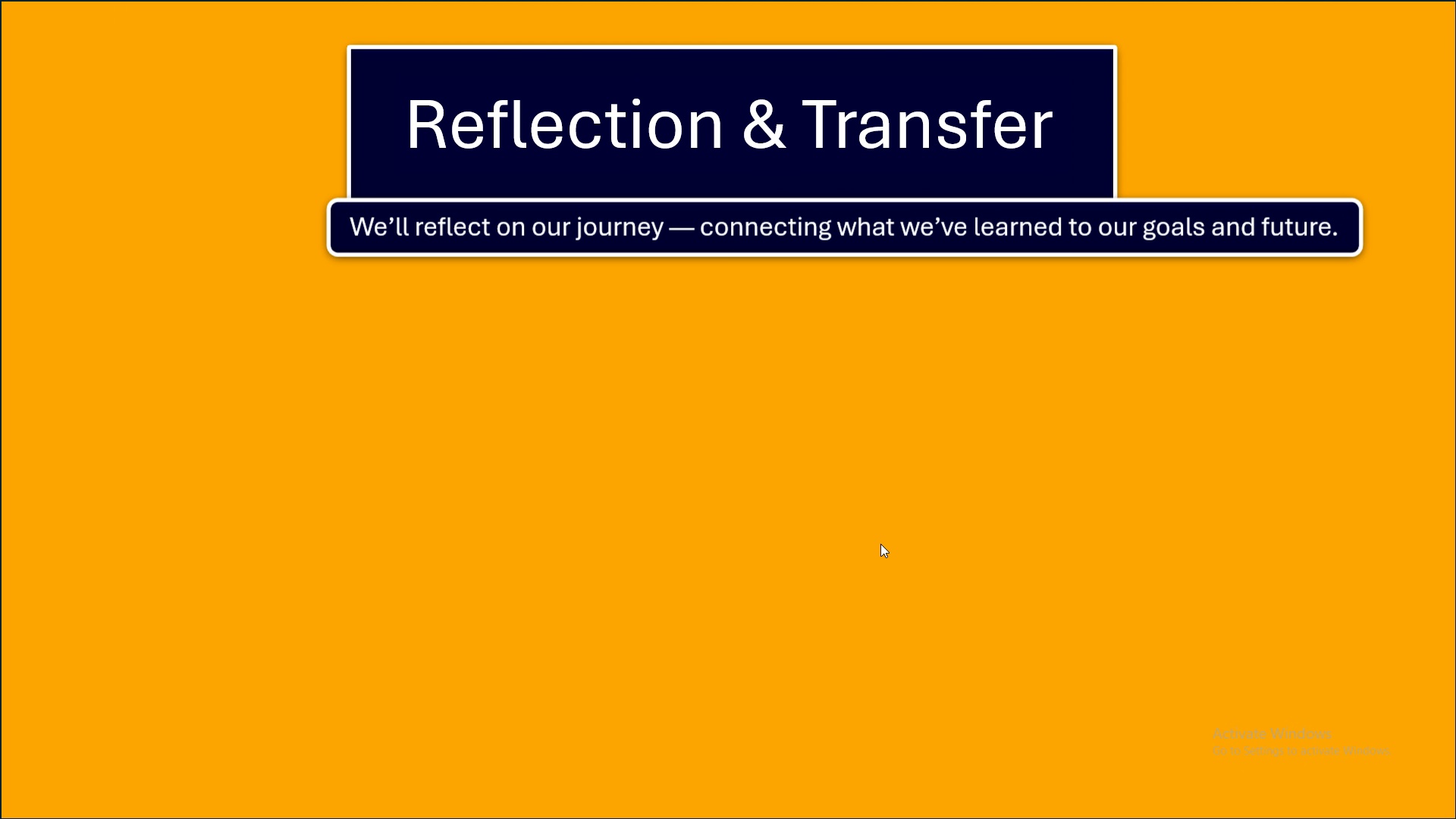 
key(ArrowRight)
 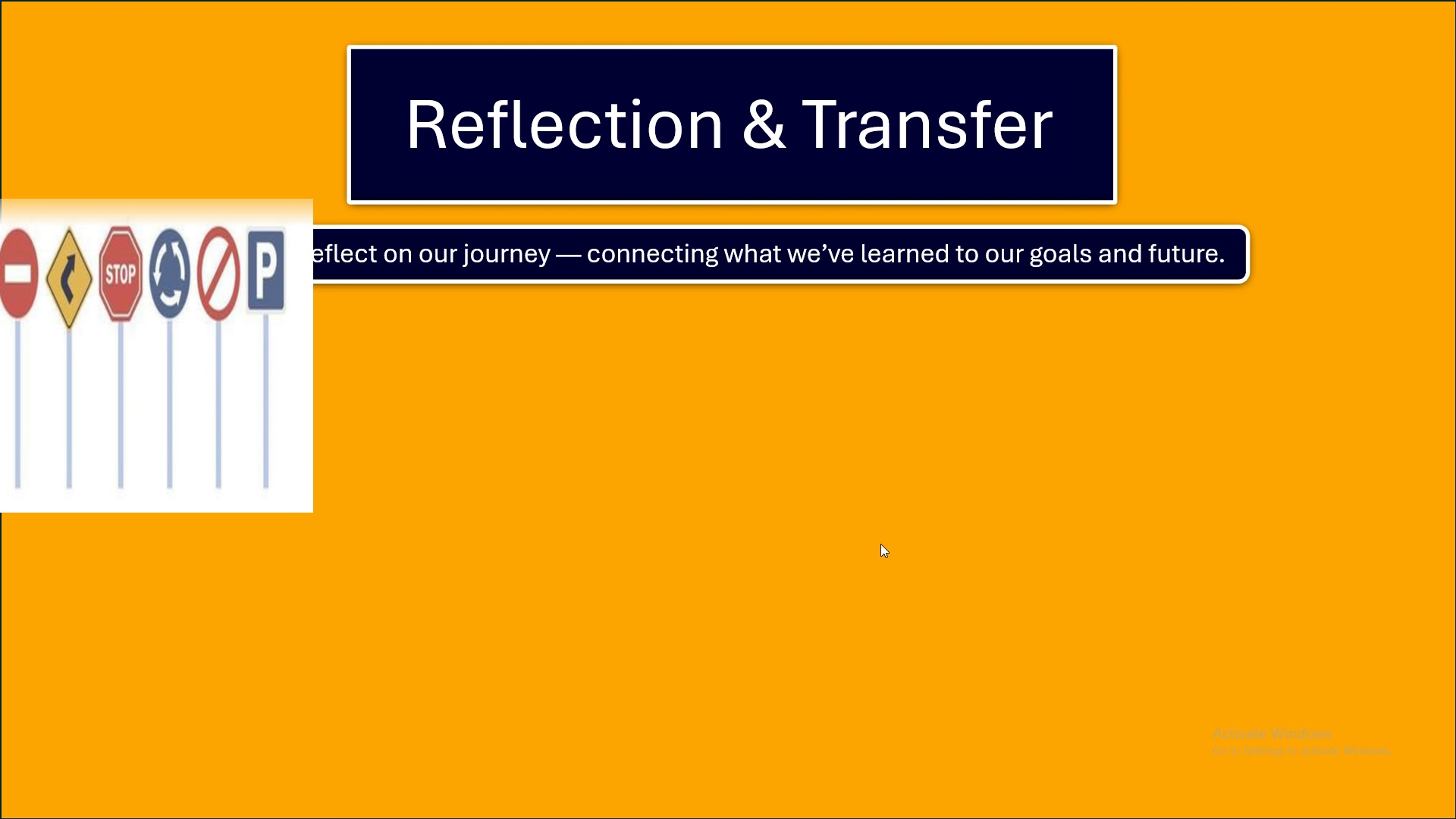 
key(ArrowRight)
 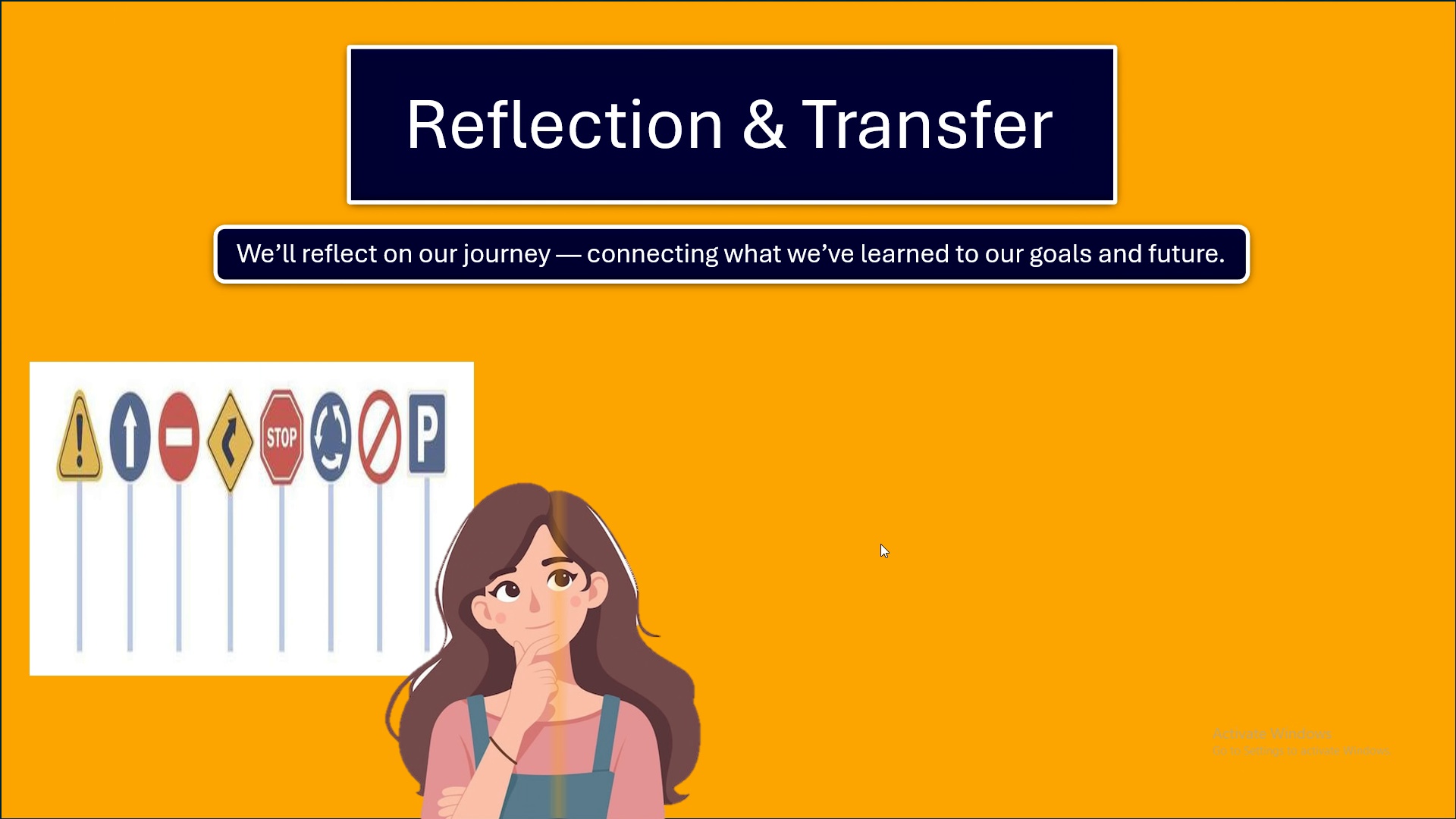 
key(ArrowRight)
 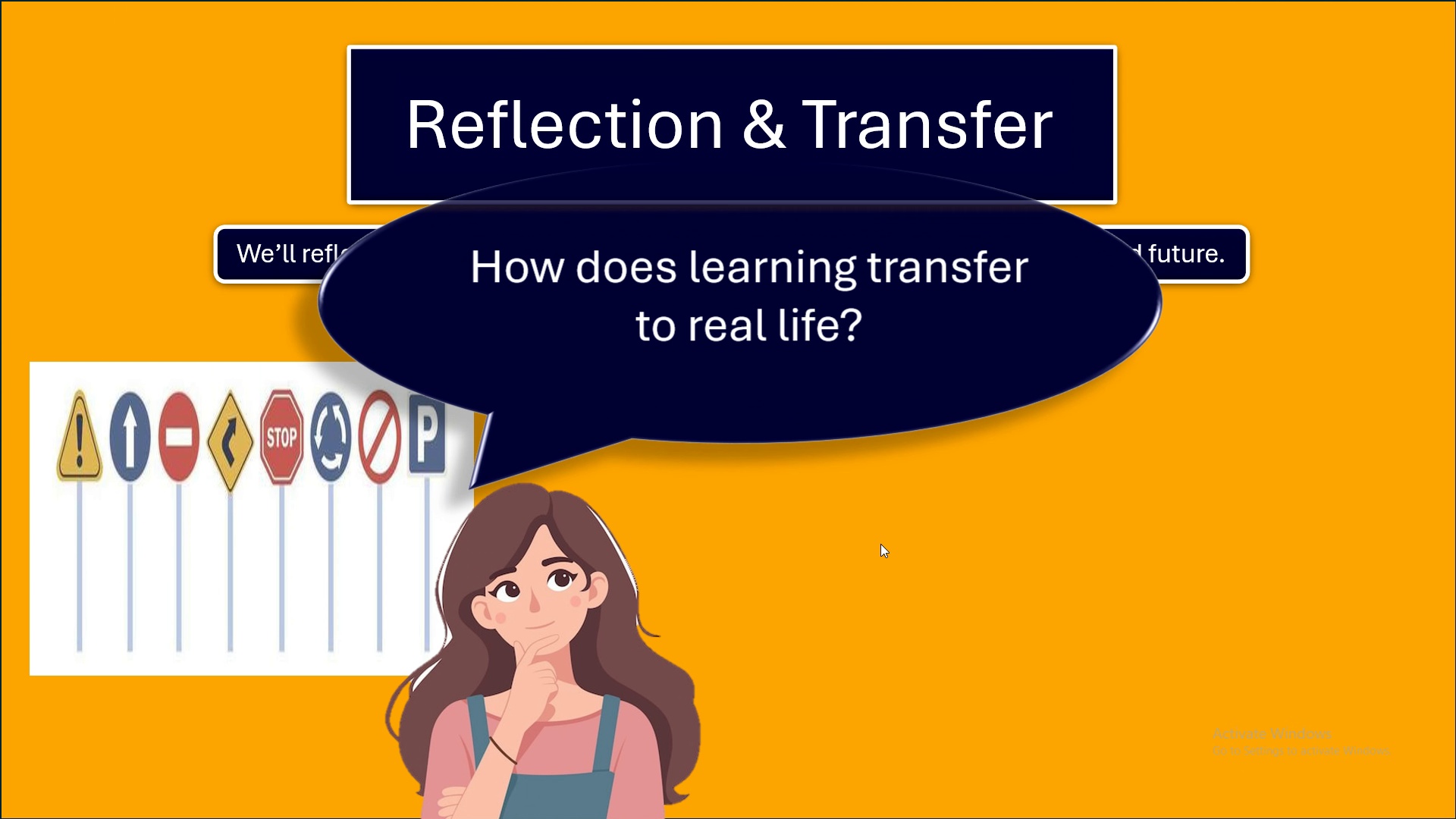 
key(ArrowRight)
 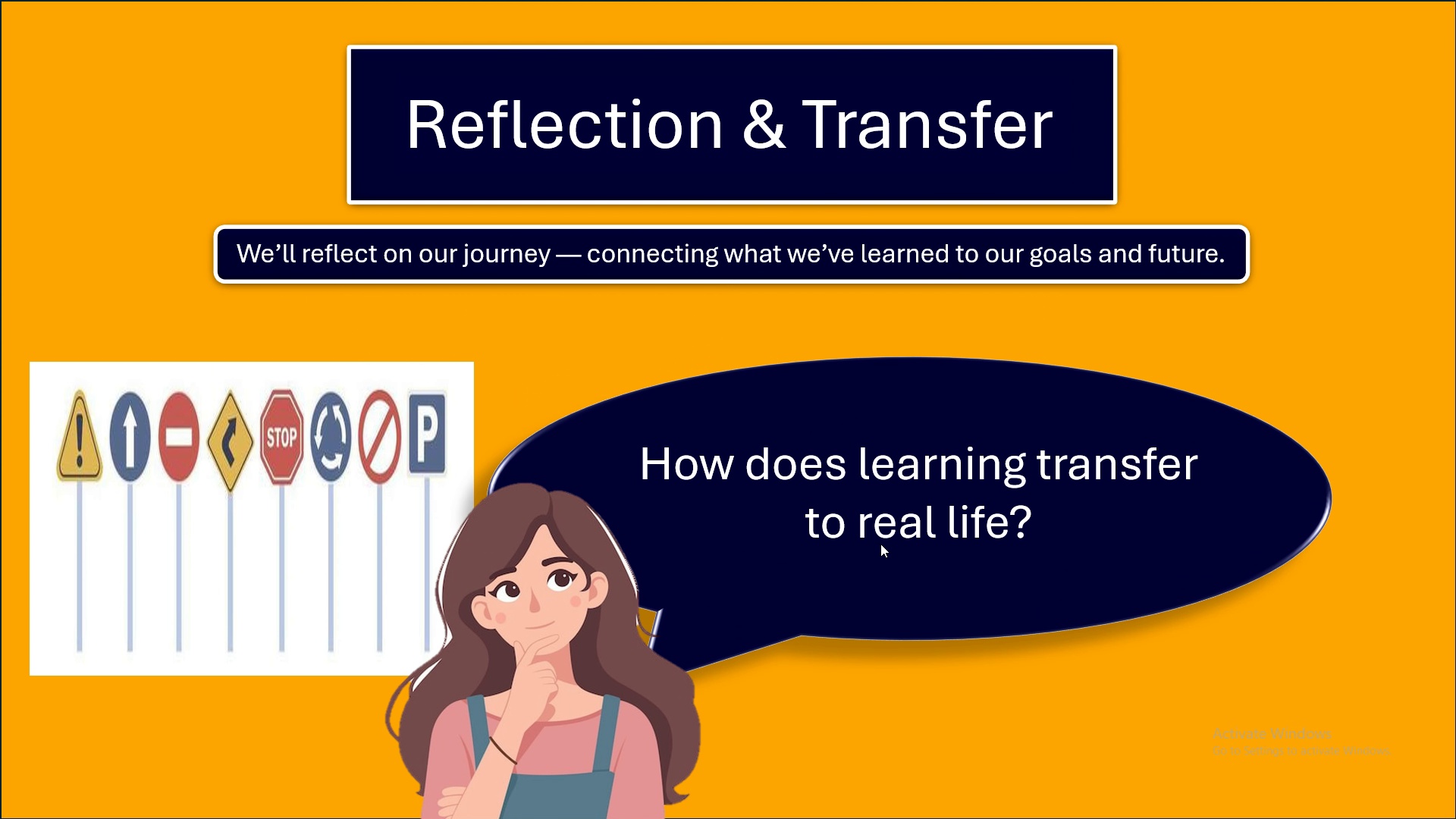 
key(ArrowRight)
 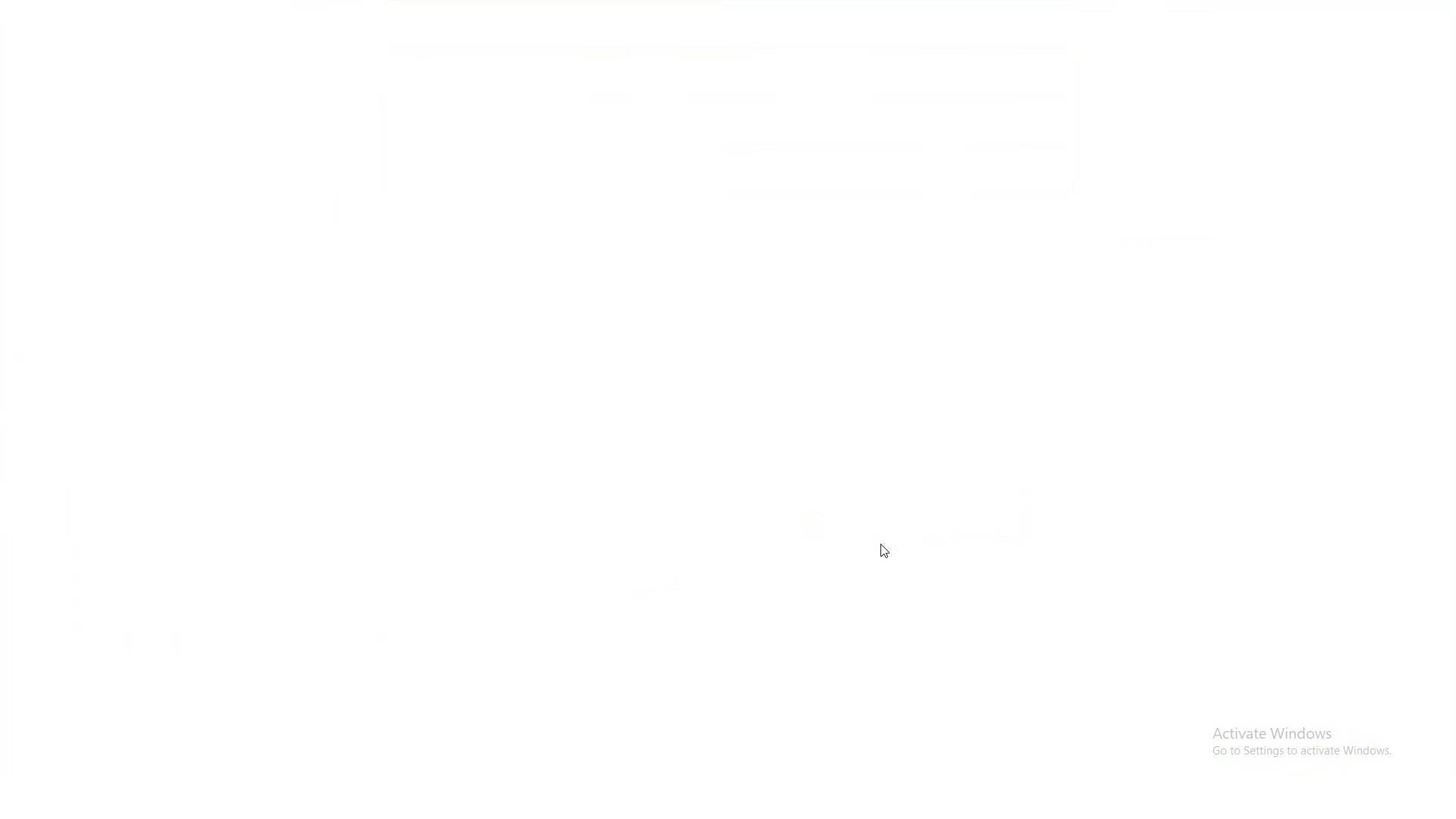 
key(ArrowRight)
 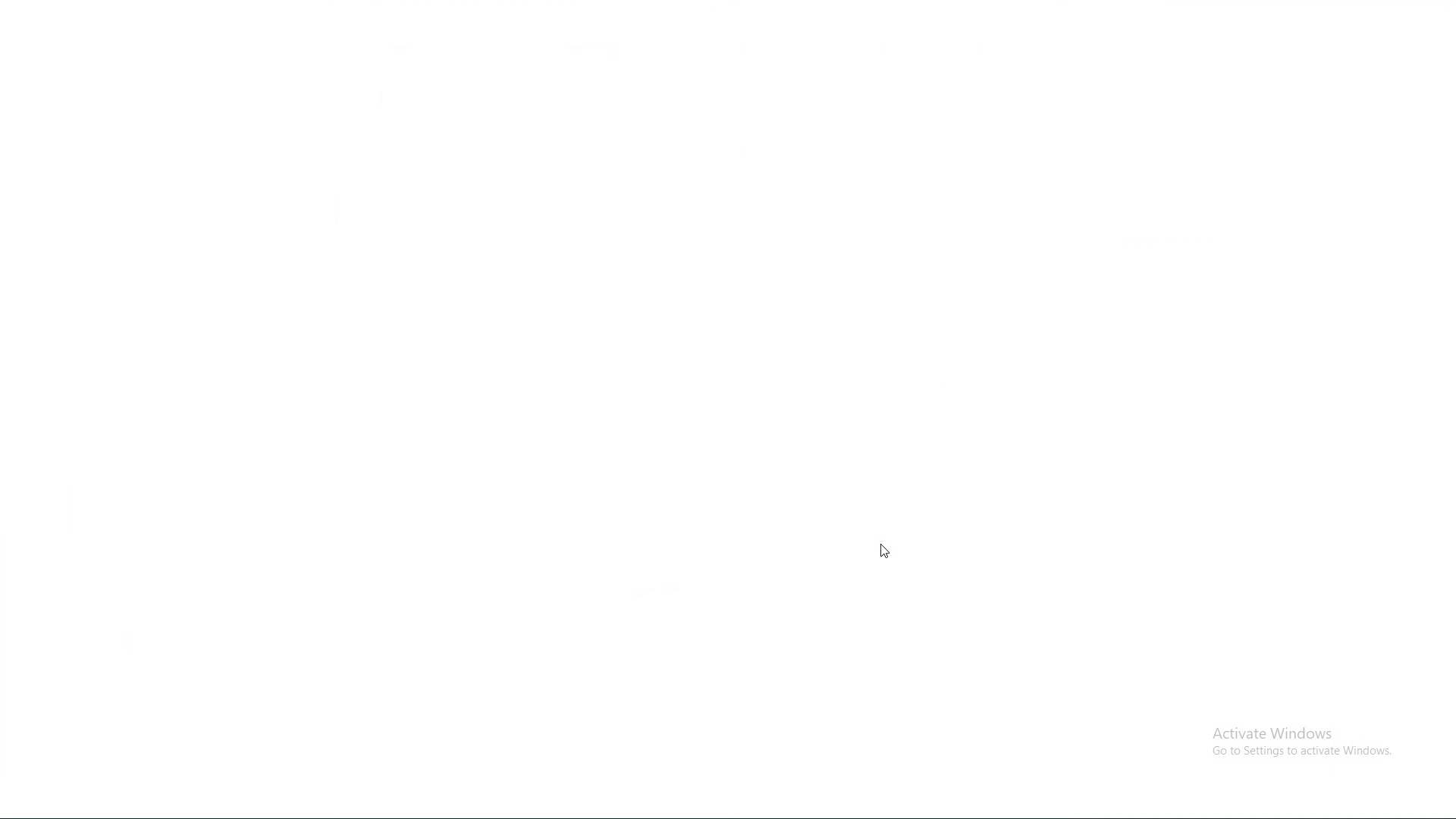 
key(ArrowRight)
 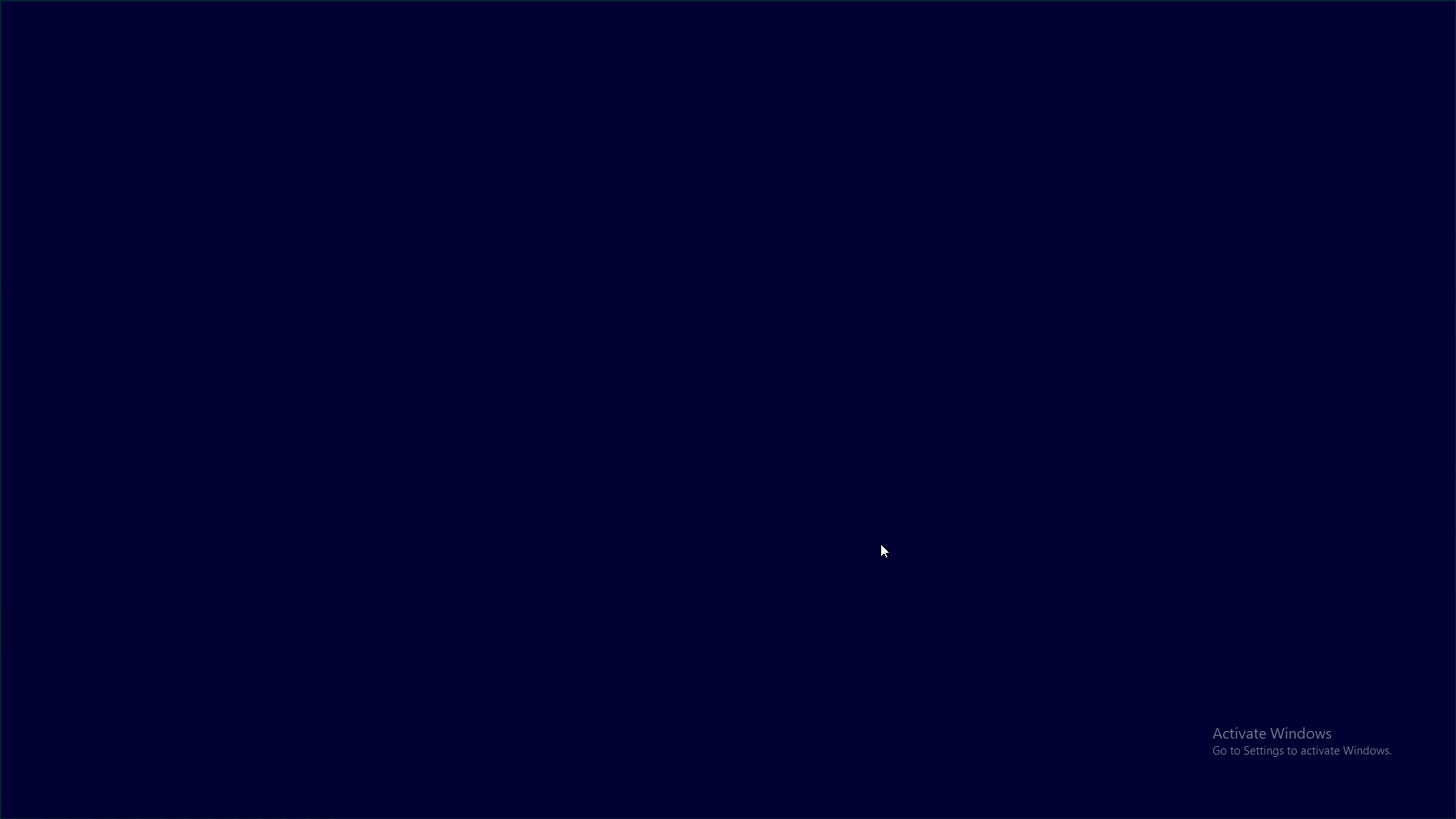 
key(ArrowRight)
 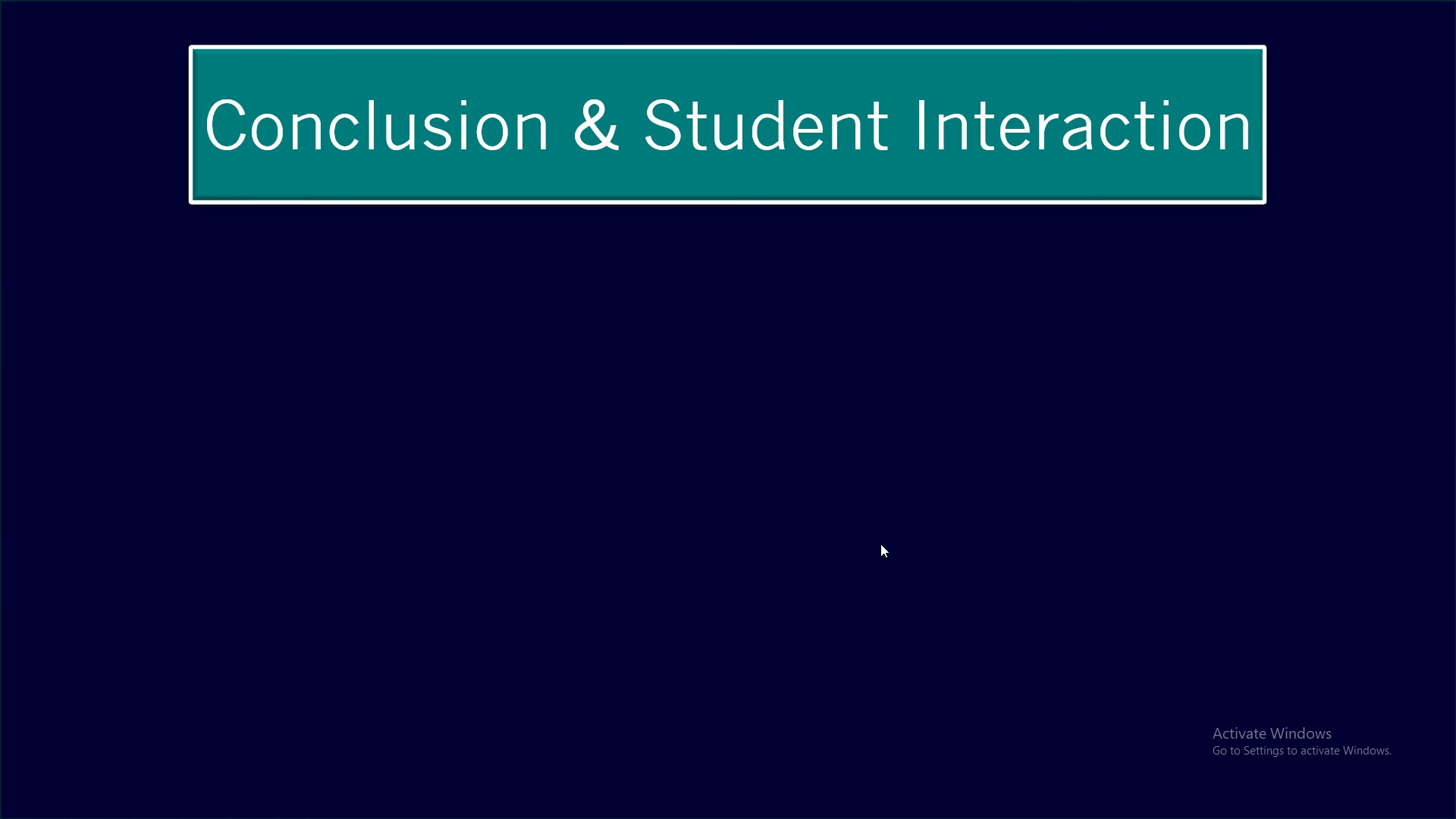 
key(ArrowRight)
 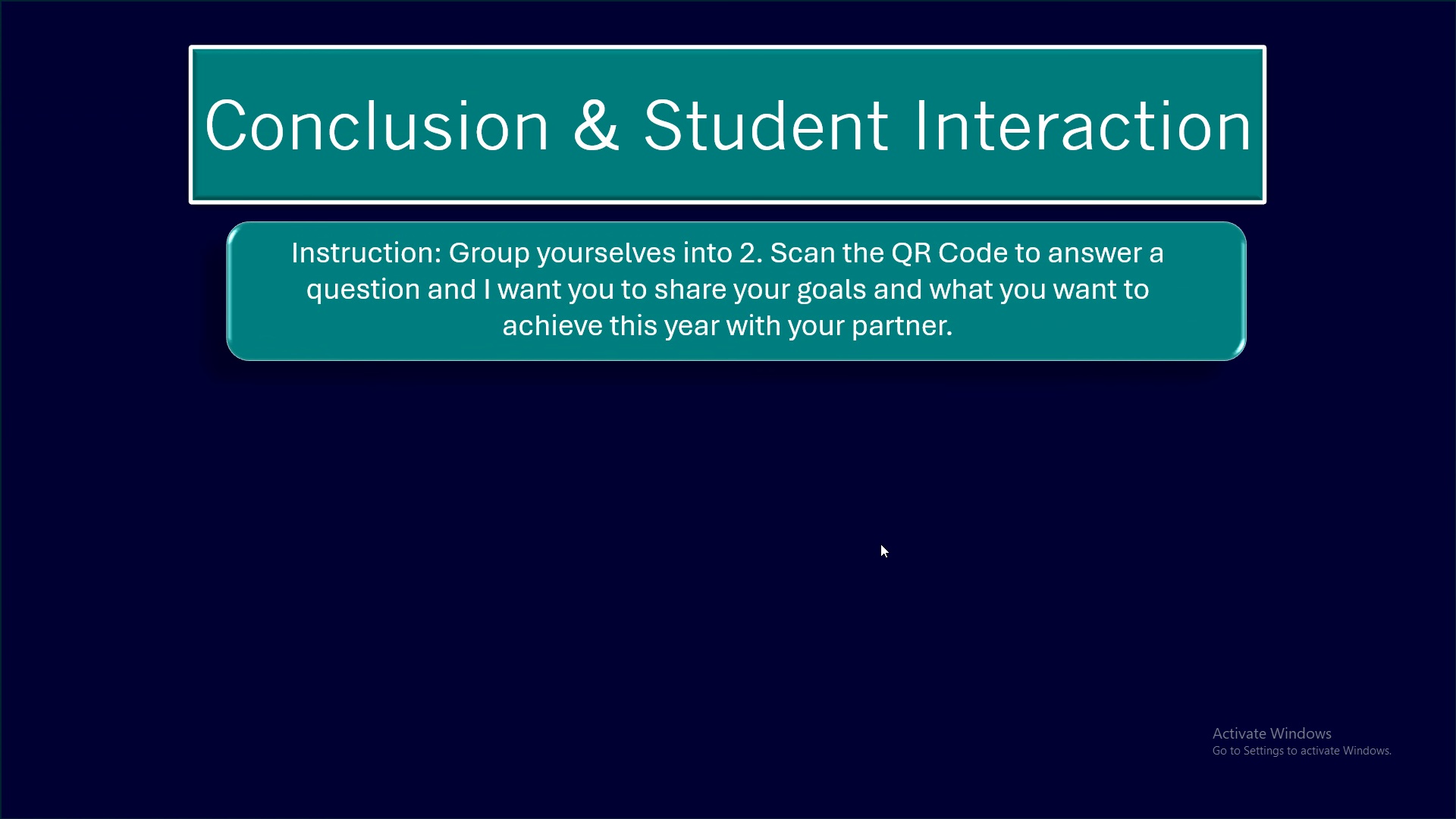 
key(ArrowRight)
 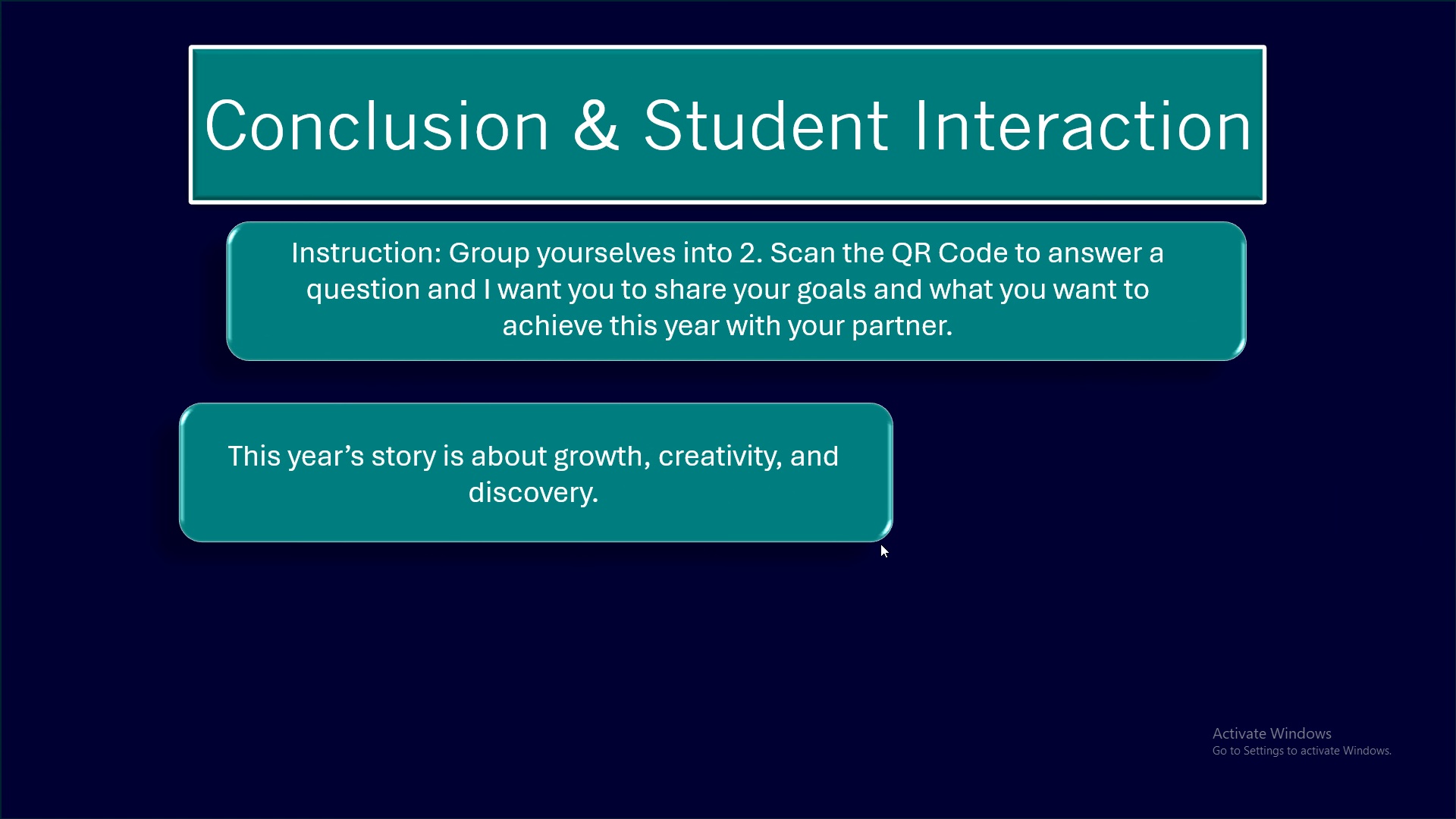 
key(ArrowRight)
 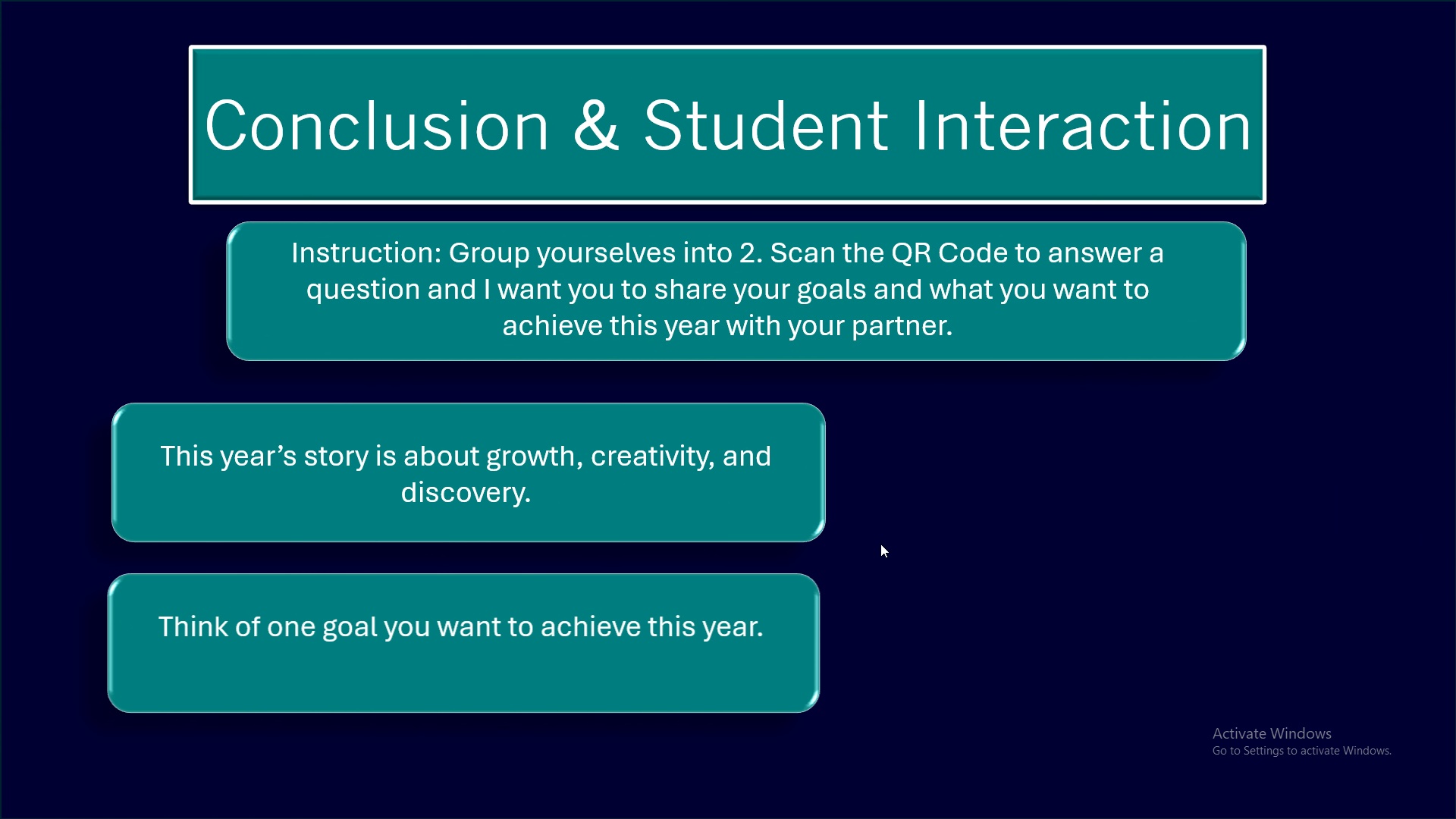 
key(ArrowRight)
 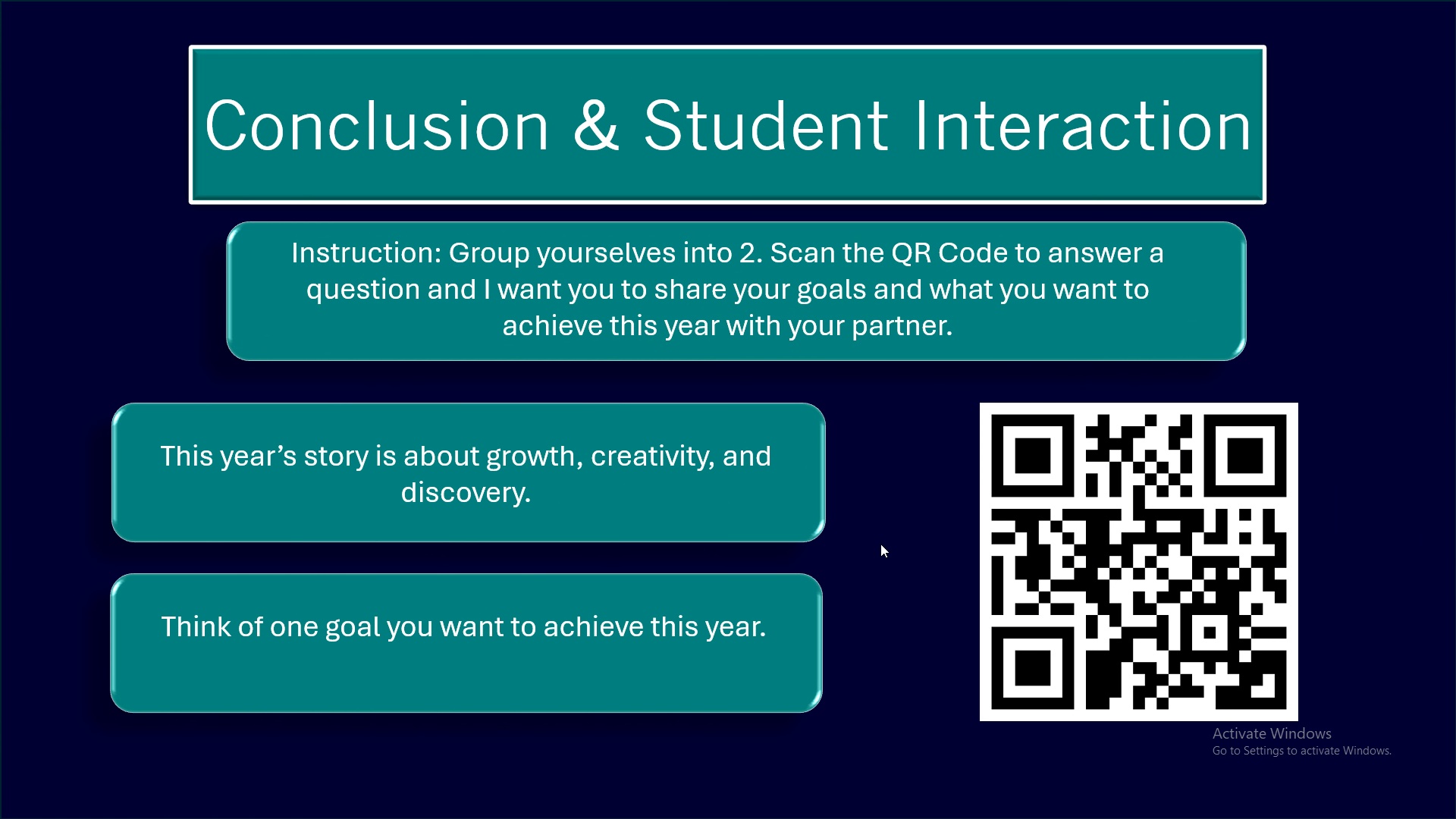 
key(ArrowRight)
 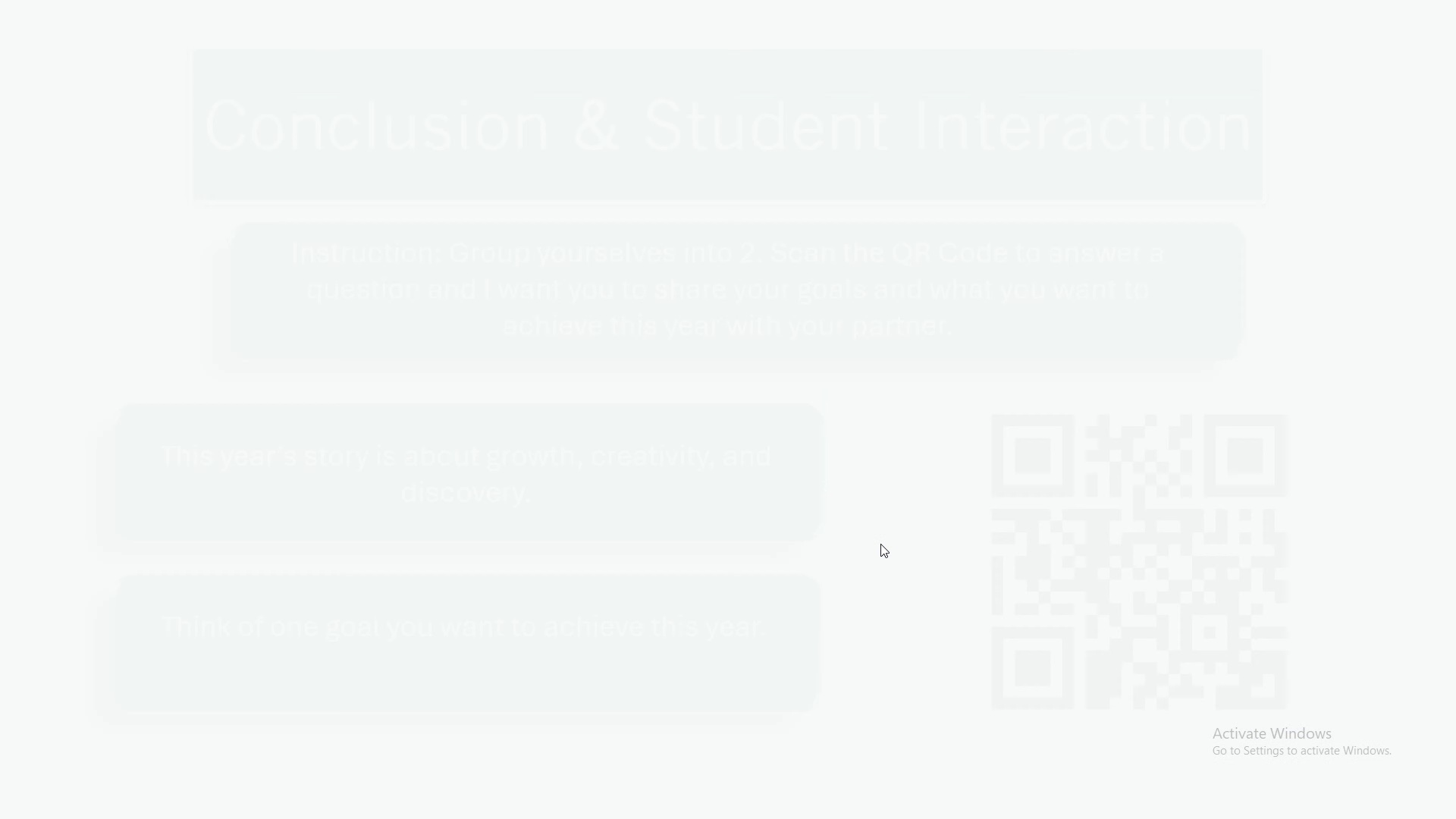 
key(ArrowRight)
 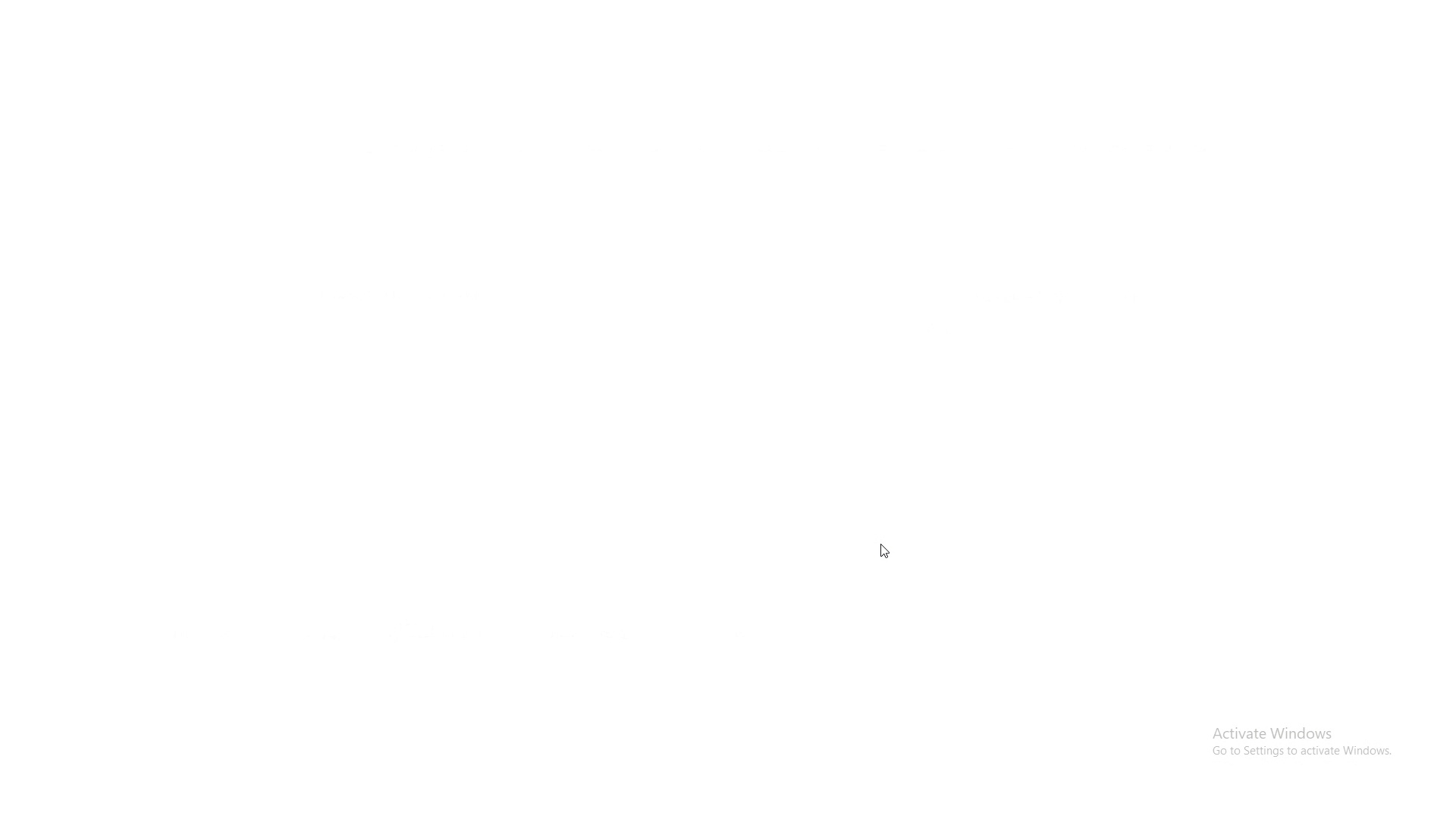 
key(ArrowRight)
 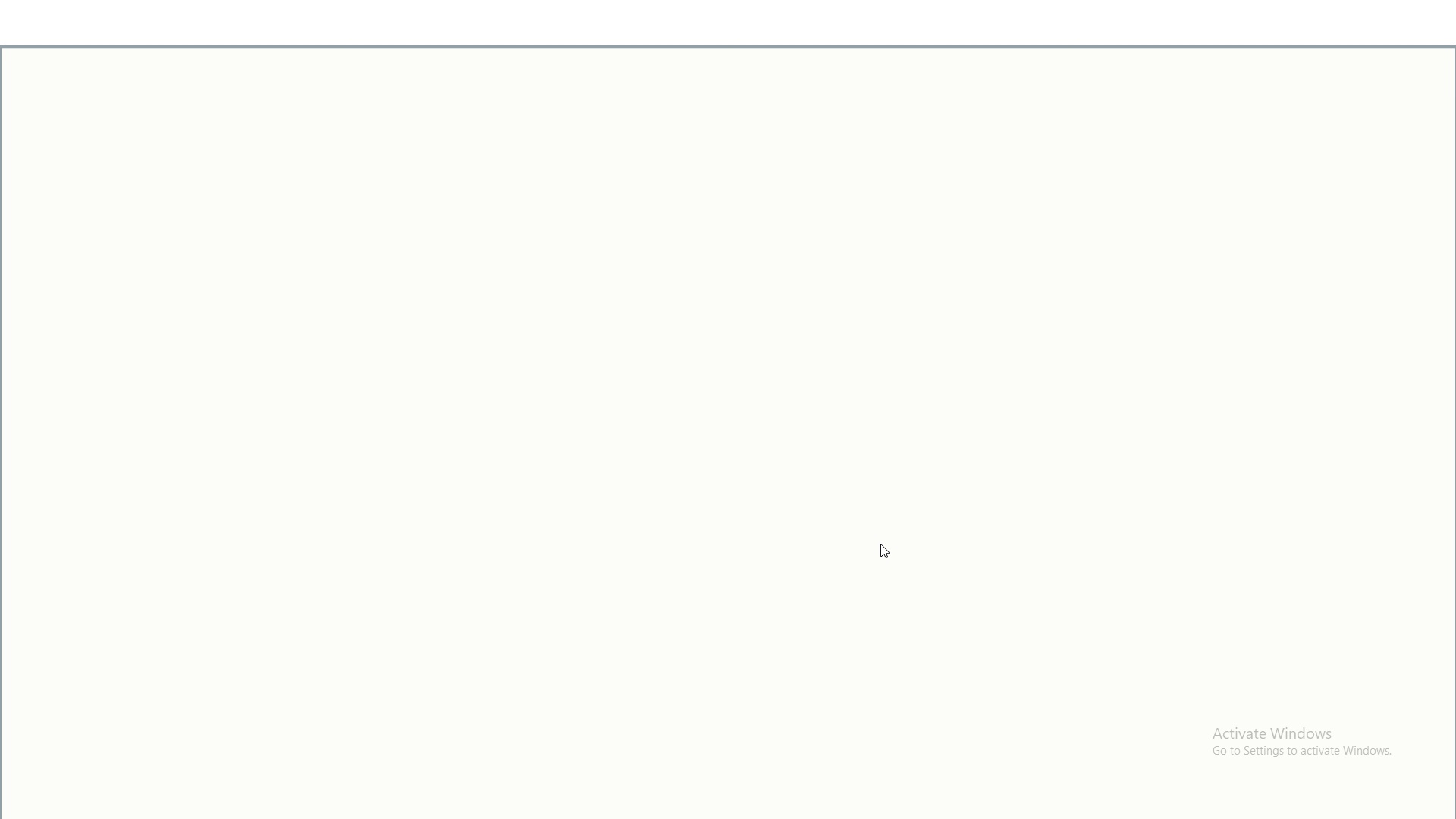 
key(ArrowRight)
 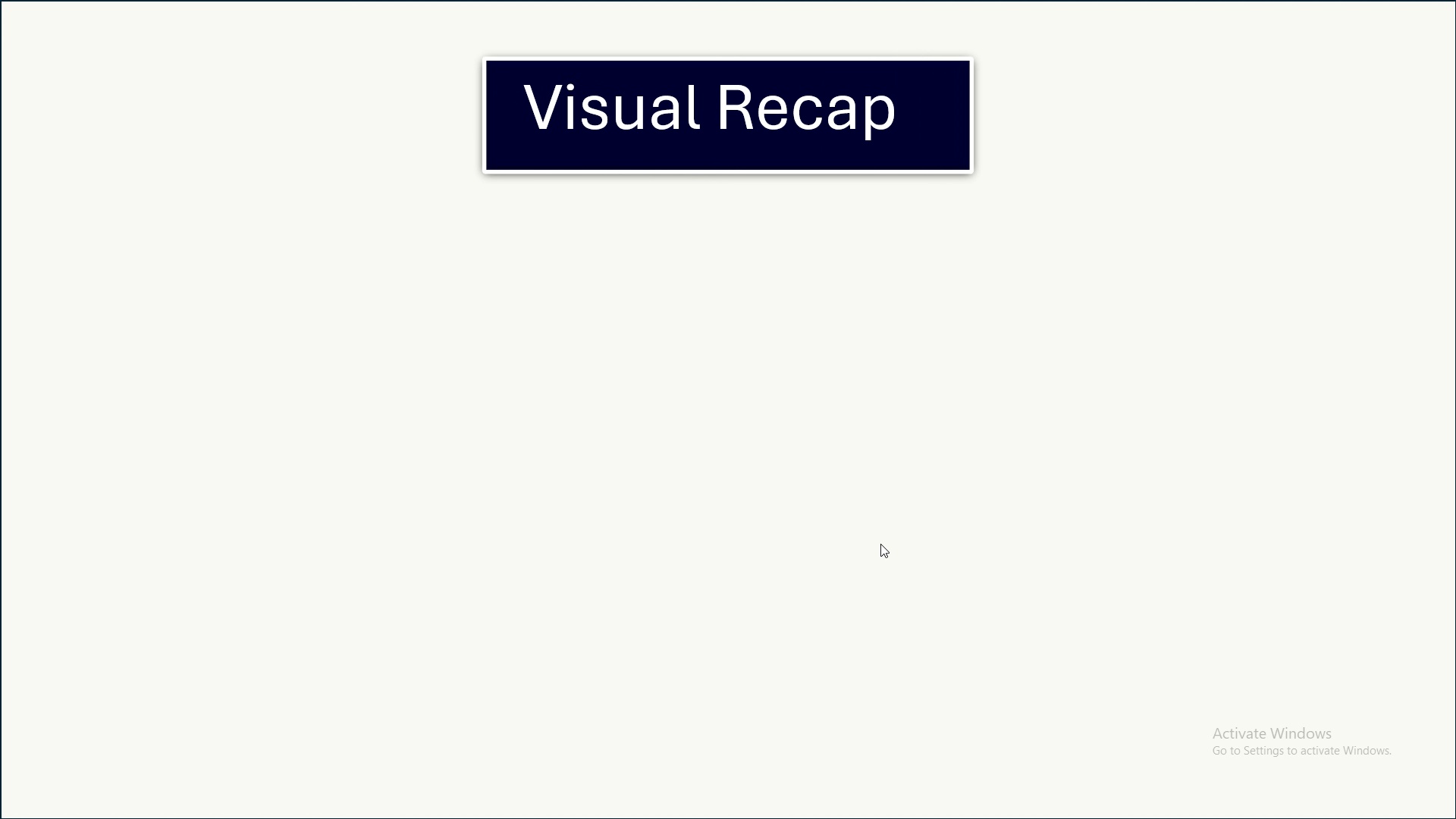 
key(ArrowRight)
 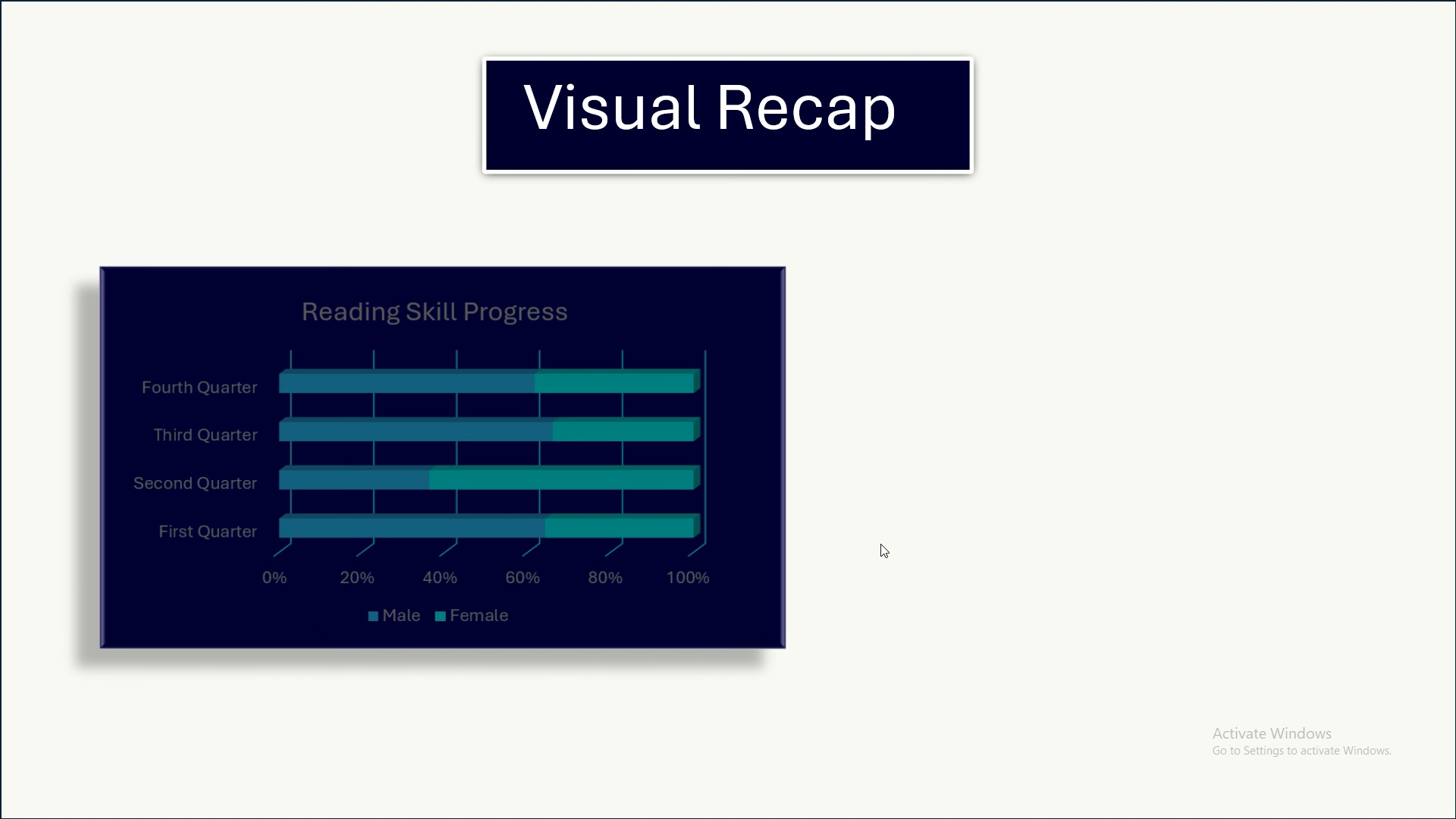 
key(ArrowRight)
 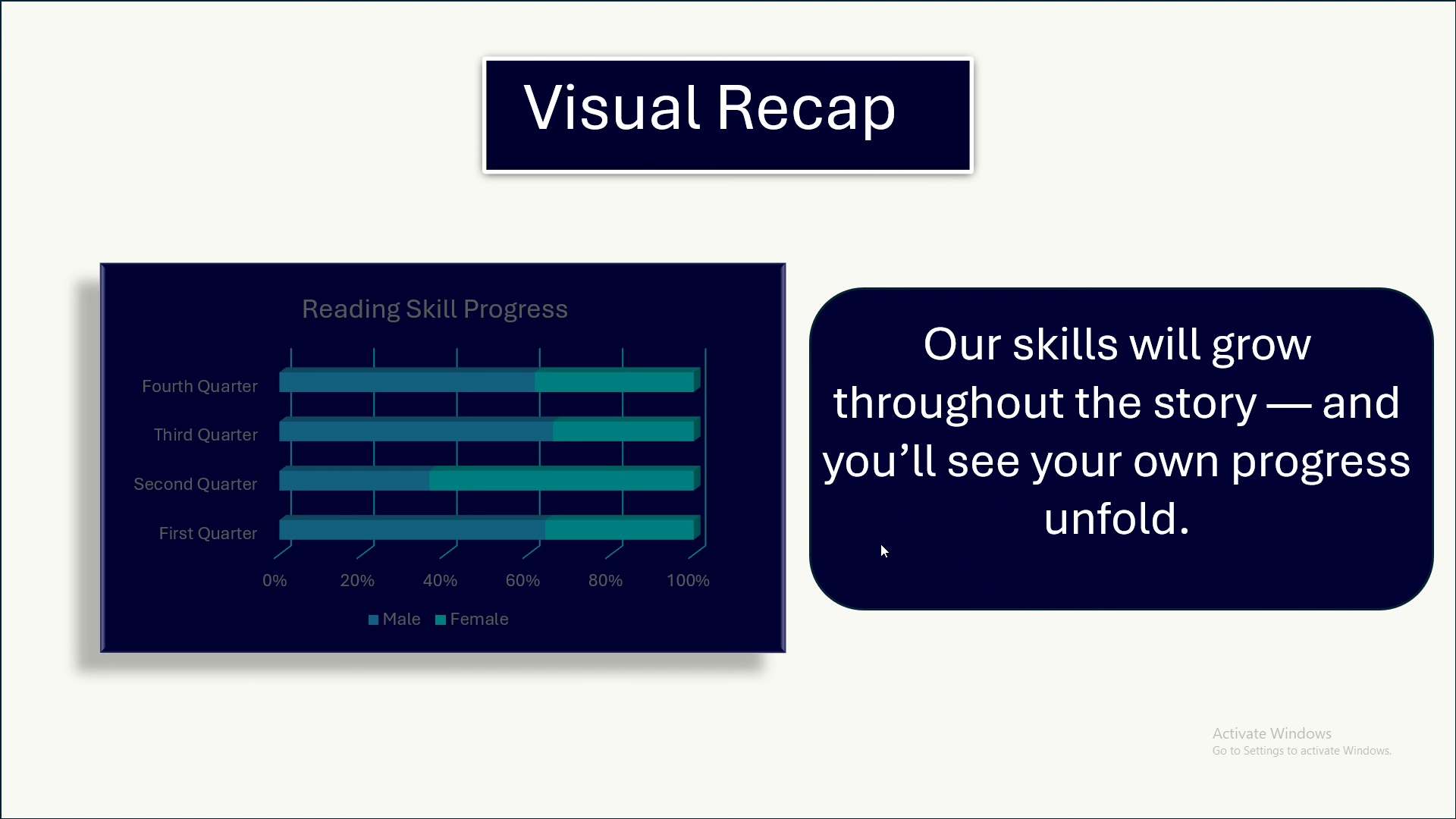 
key(ArrowRight)
 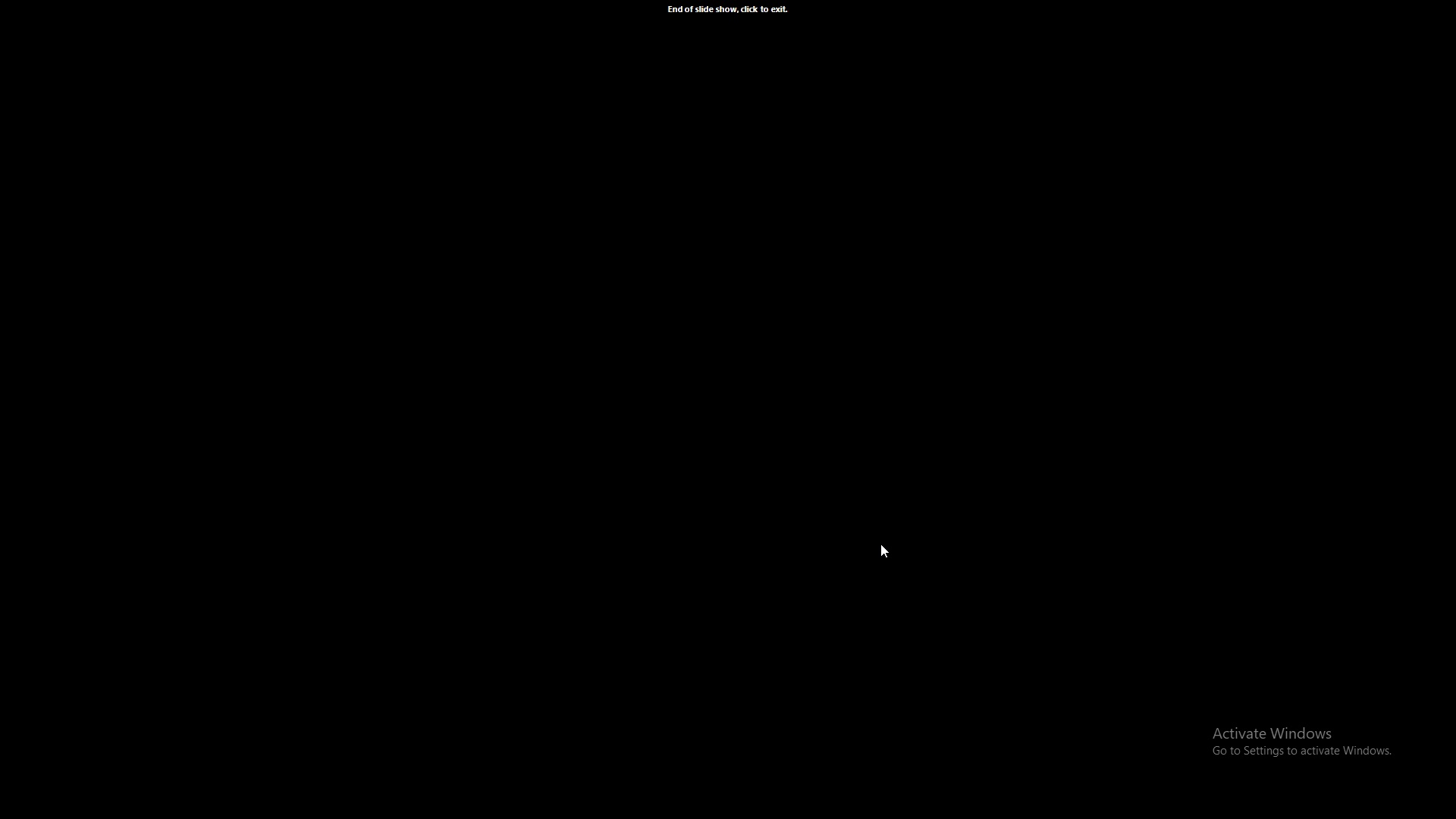 